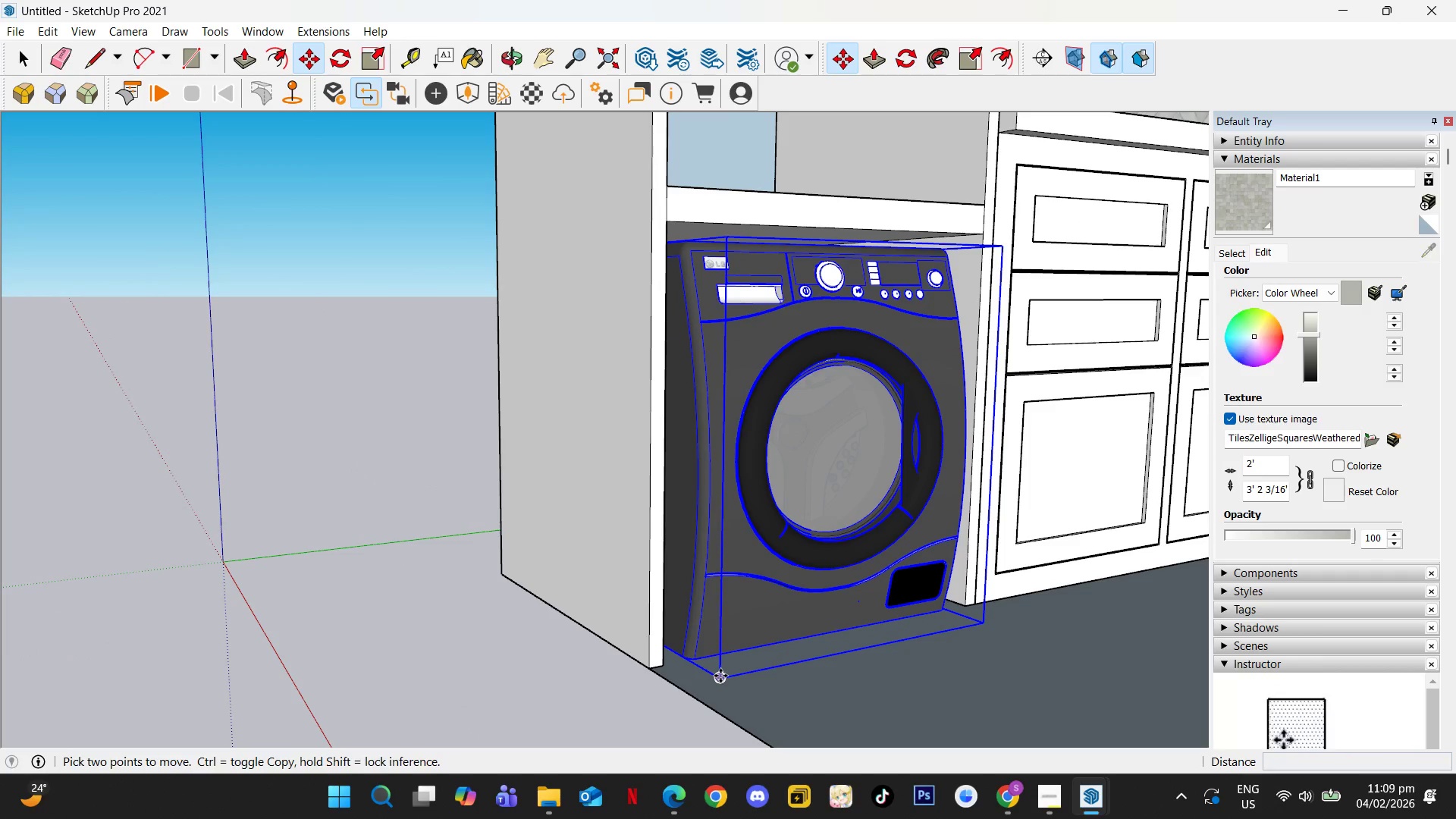 
hold_key(key=ControlLeft, duration=0.38)
left_click([720, 677])
 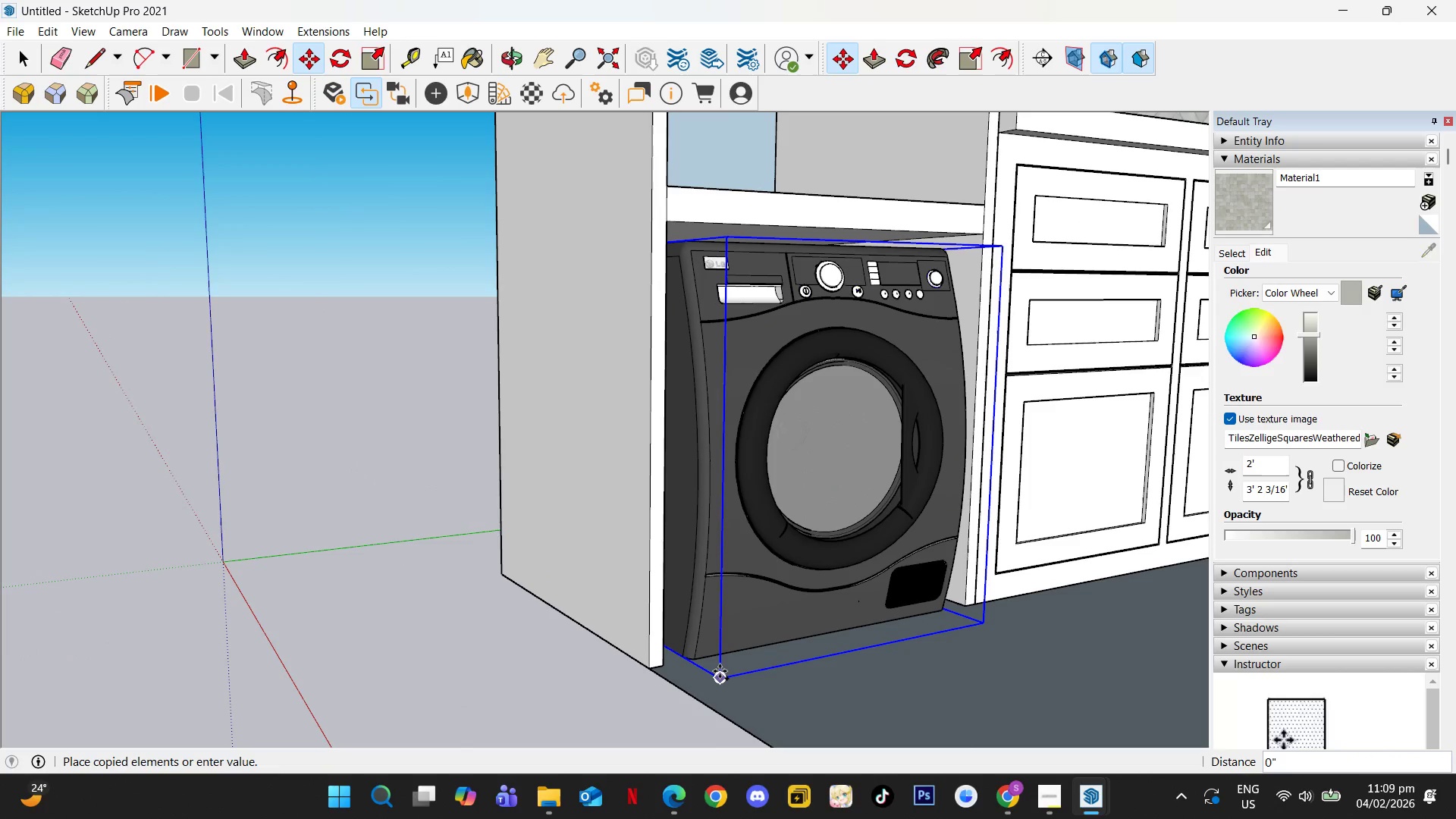 
key(ArrowUp)
 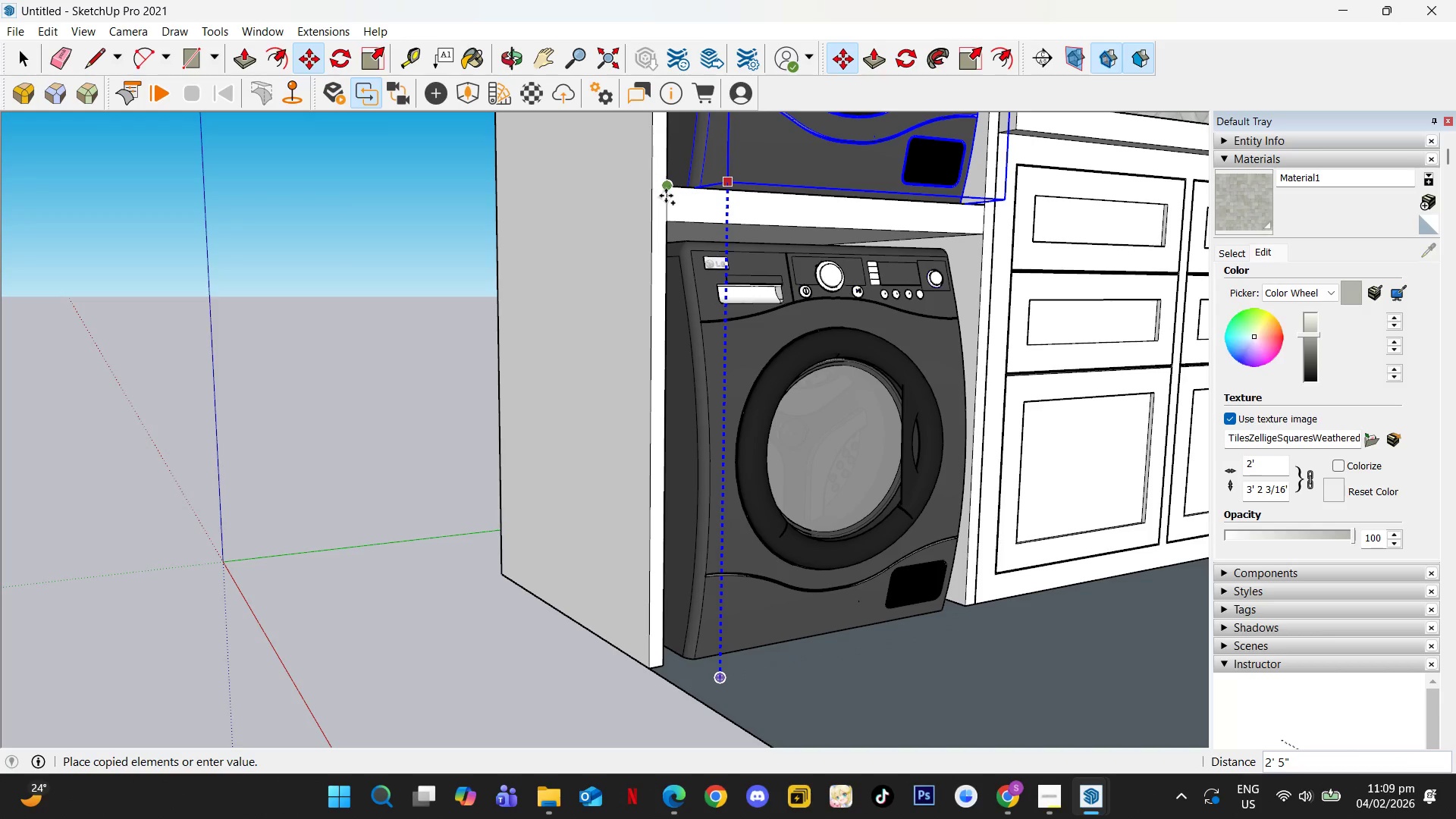 
left_click([667, 194])
 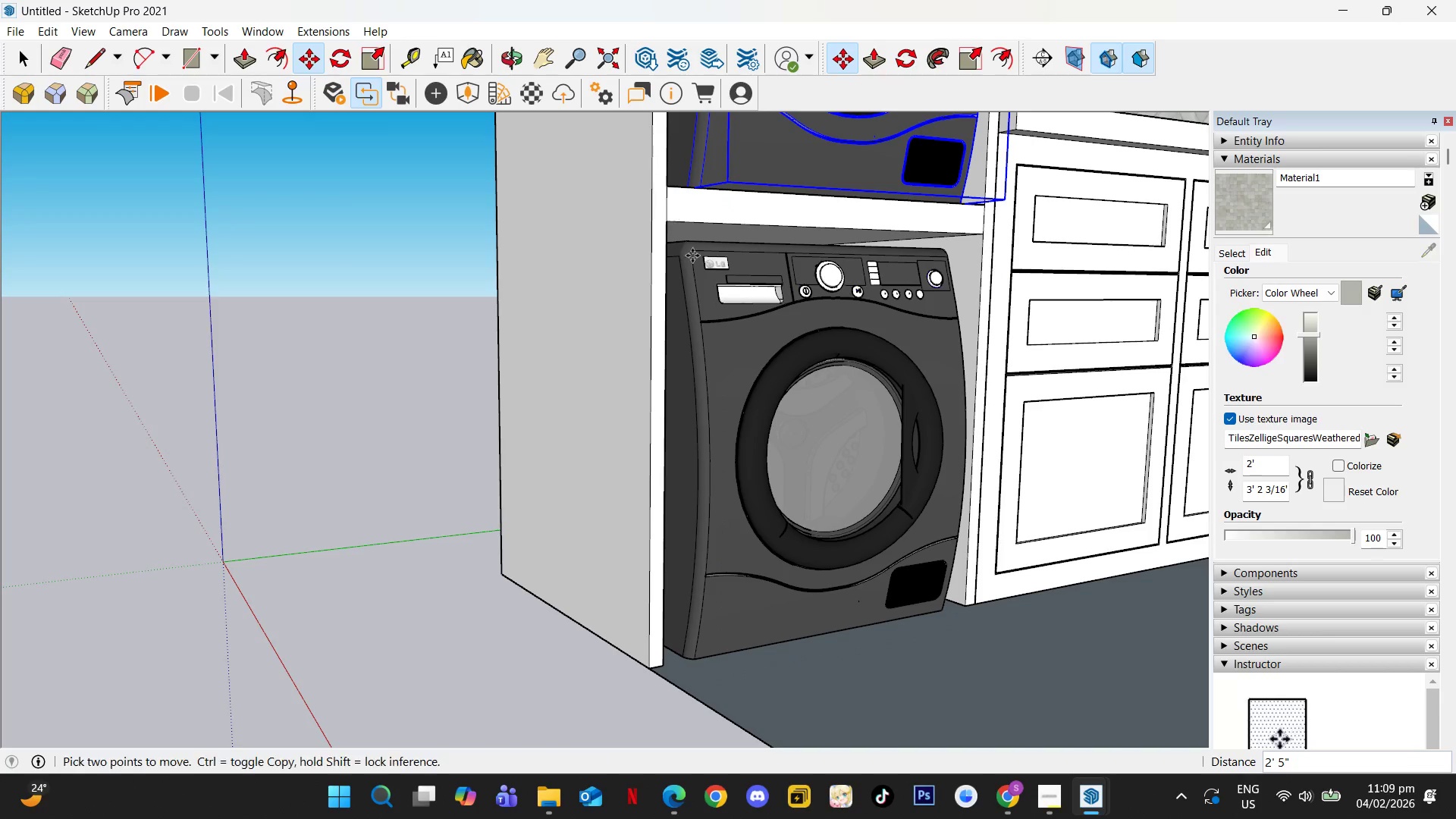 
key(Space)
 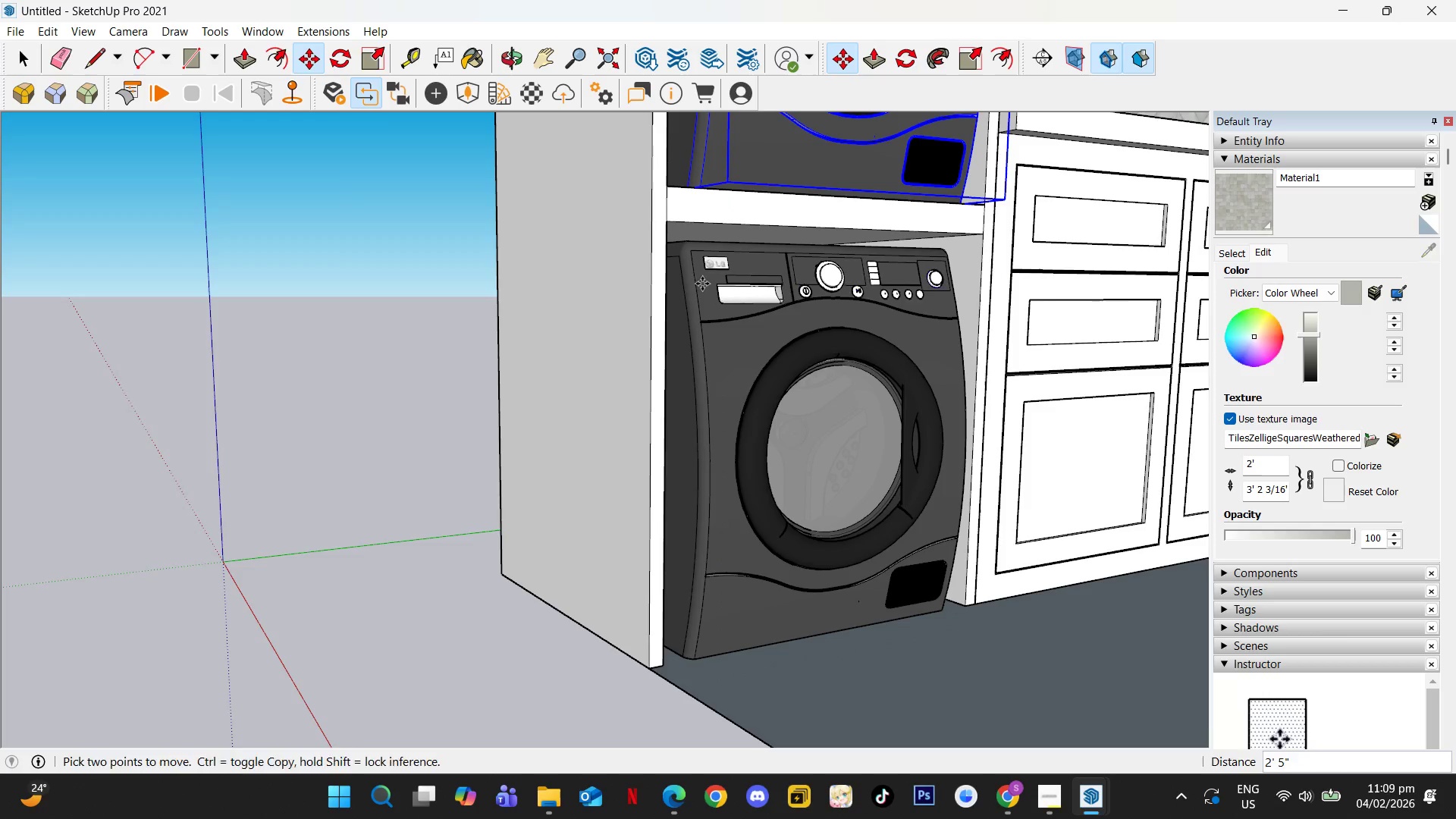 
scroll: coordinate [585, 437], scroll_direction: down, amount: 16.0
 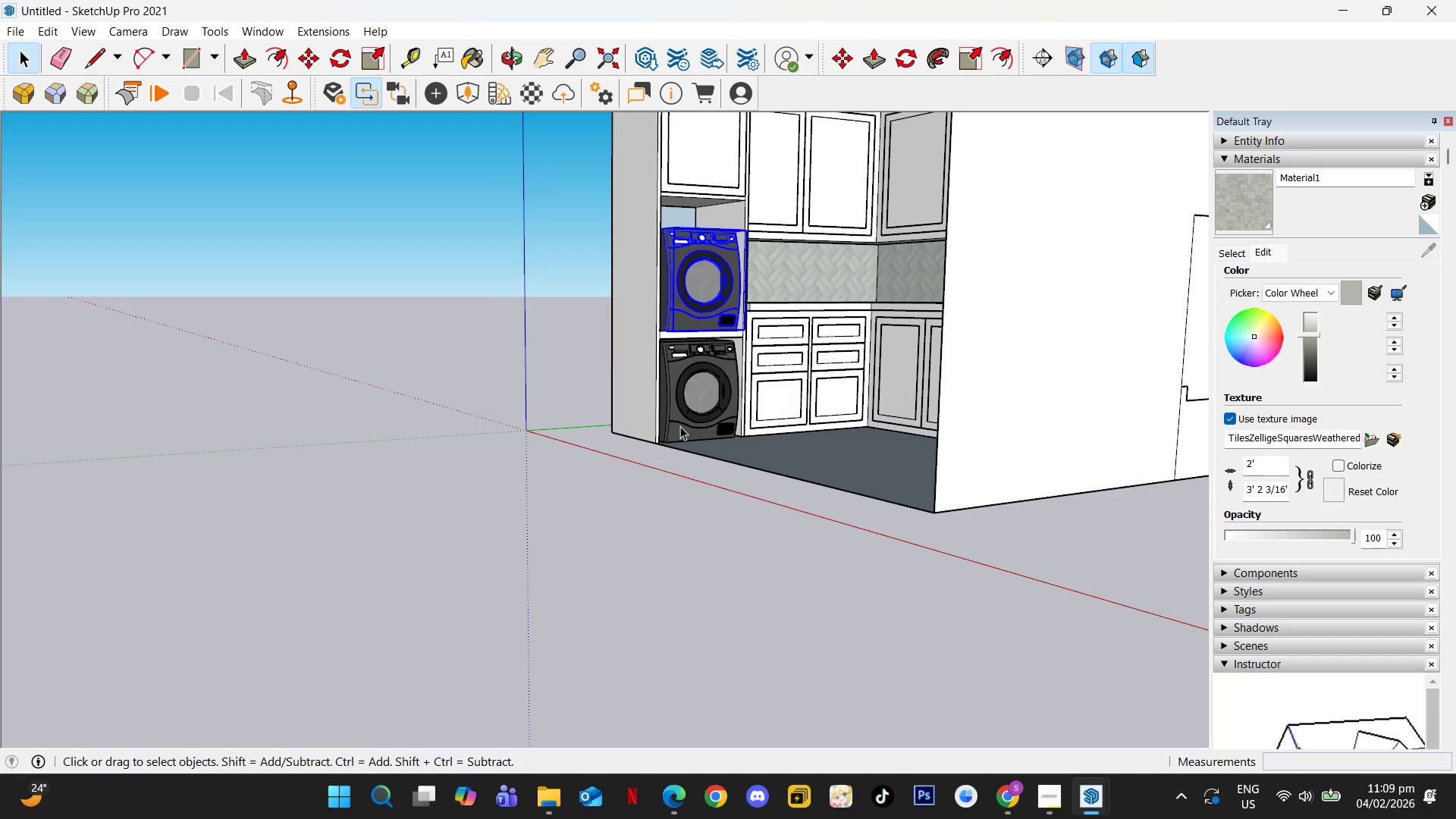 
key(Space)
 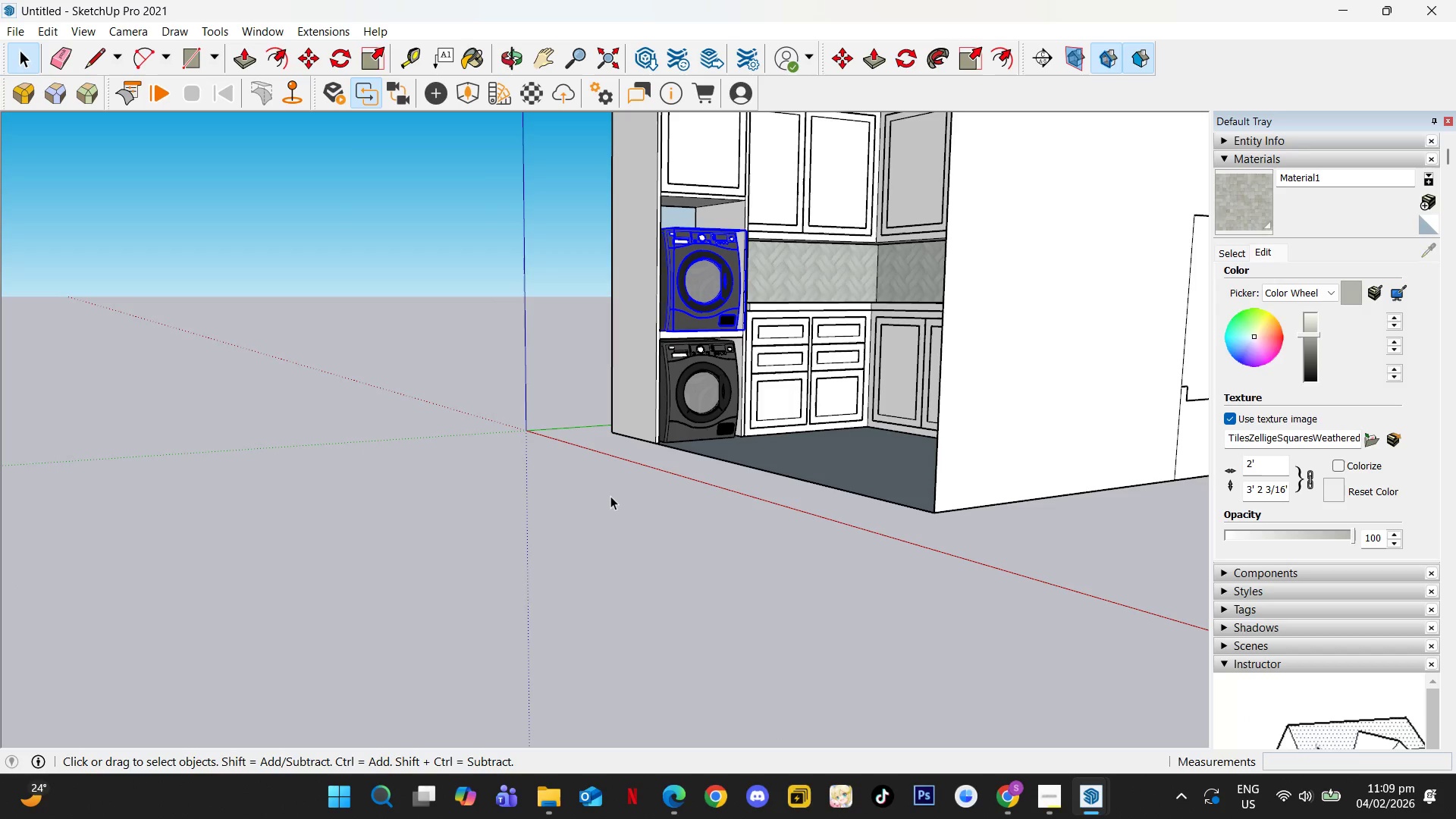 
left_click([610, 496])
 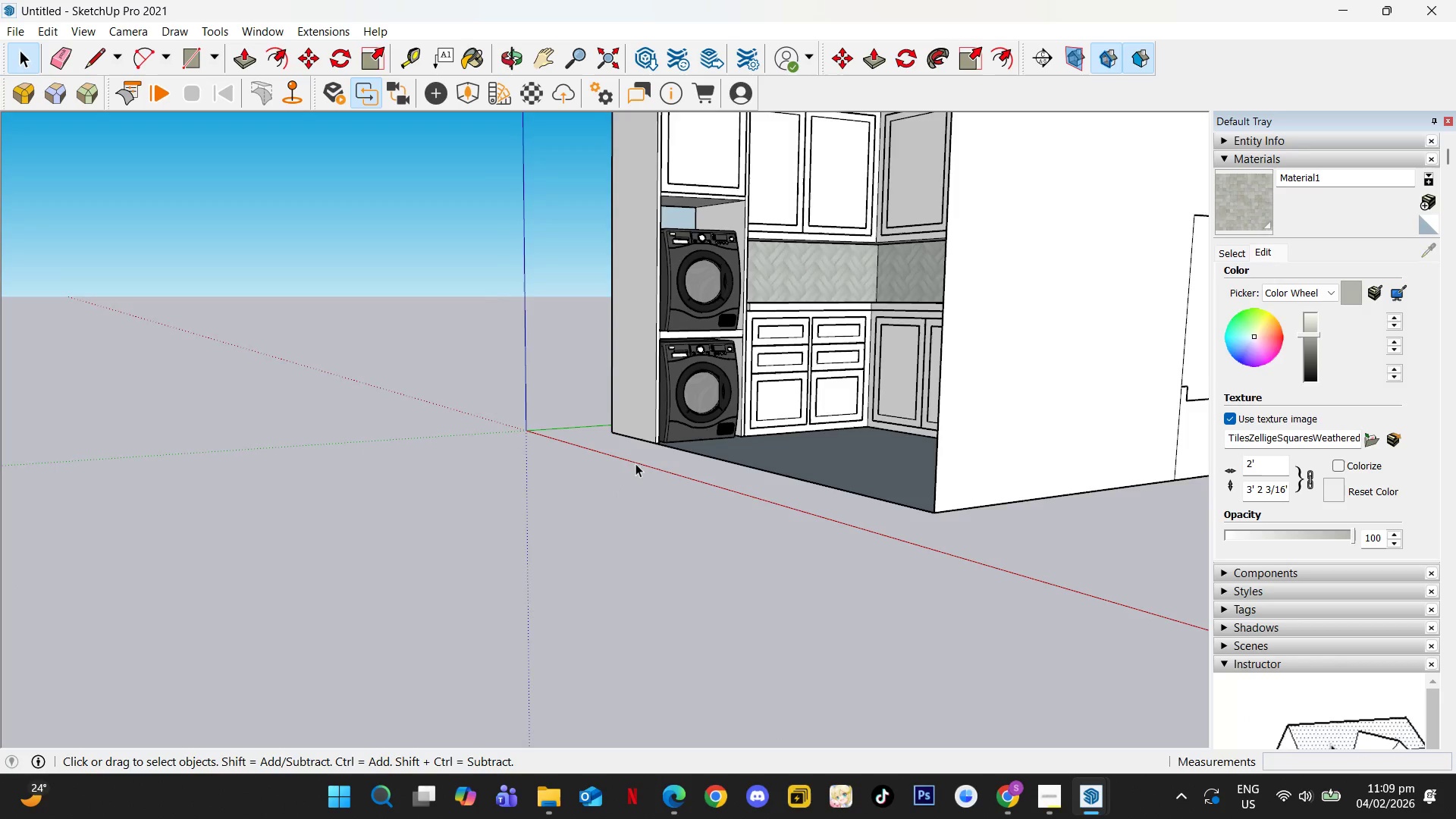 
hold_key(key=ShiftLeft, duration=0.38)
 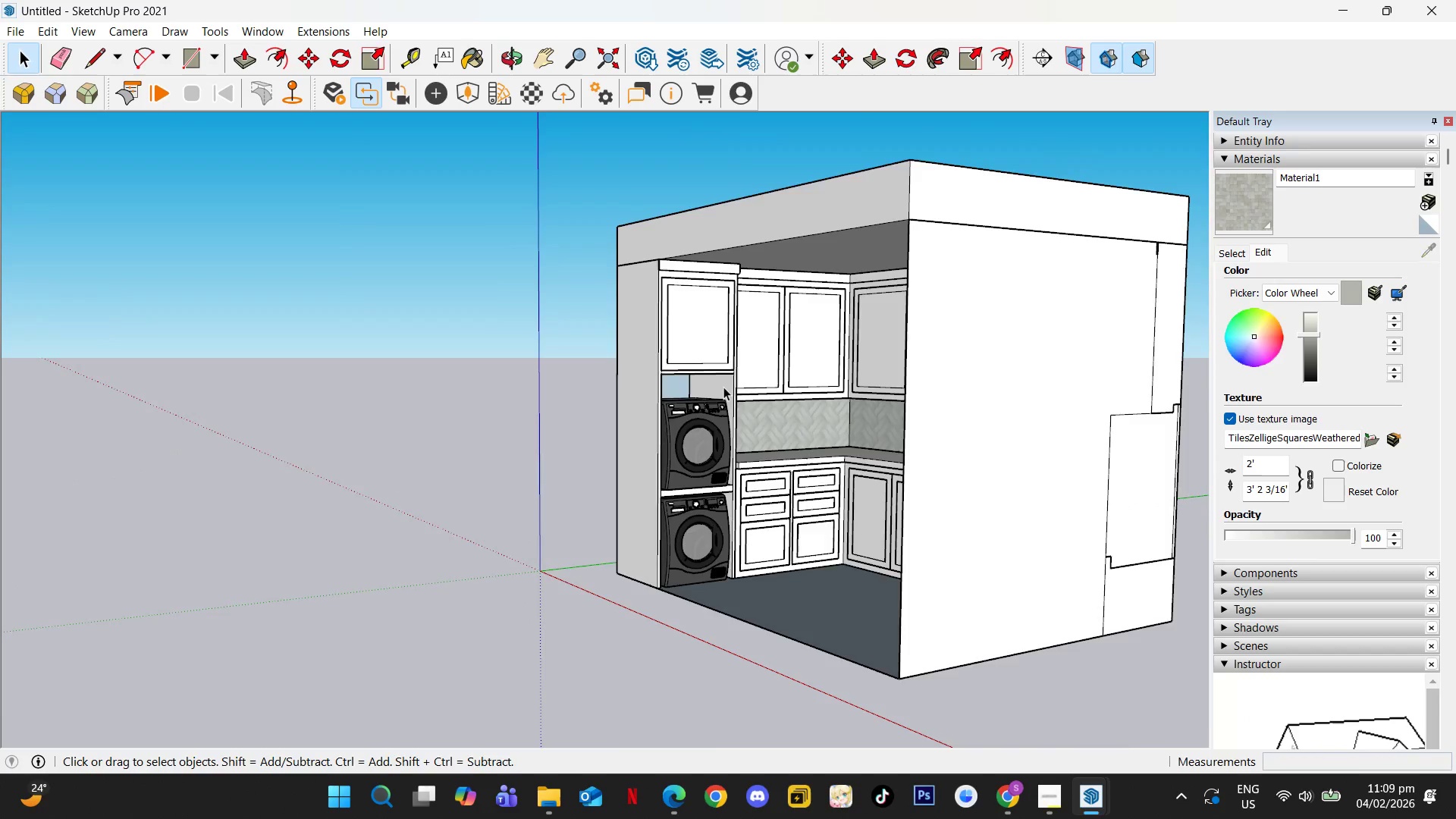 
scroll: coordinate [649, 448], scroll_direction: down, amount: 2.0
 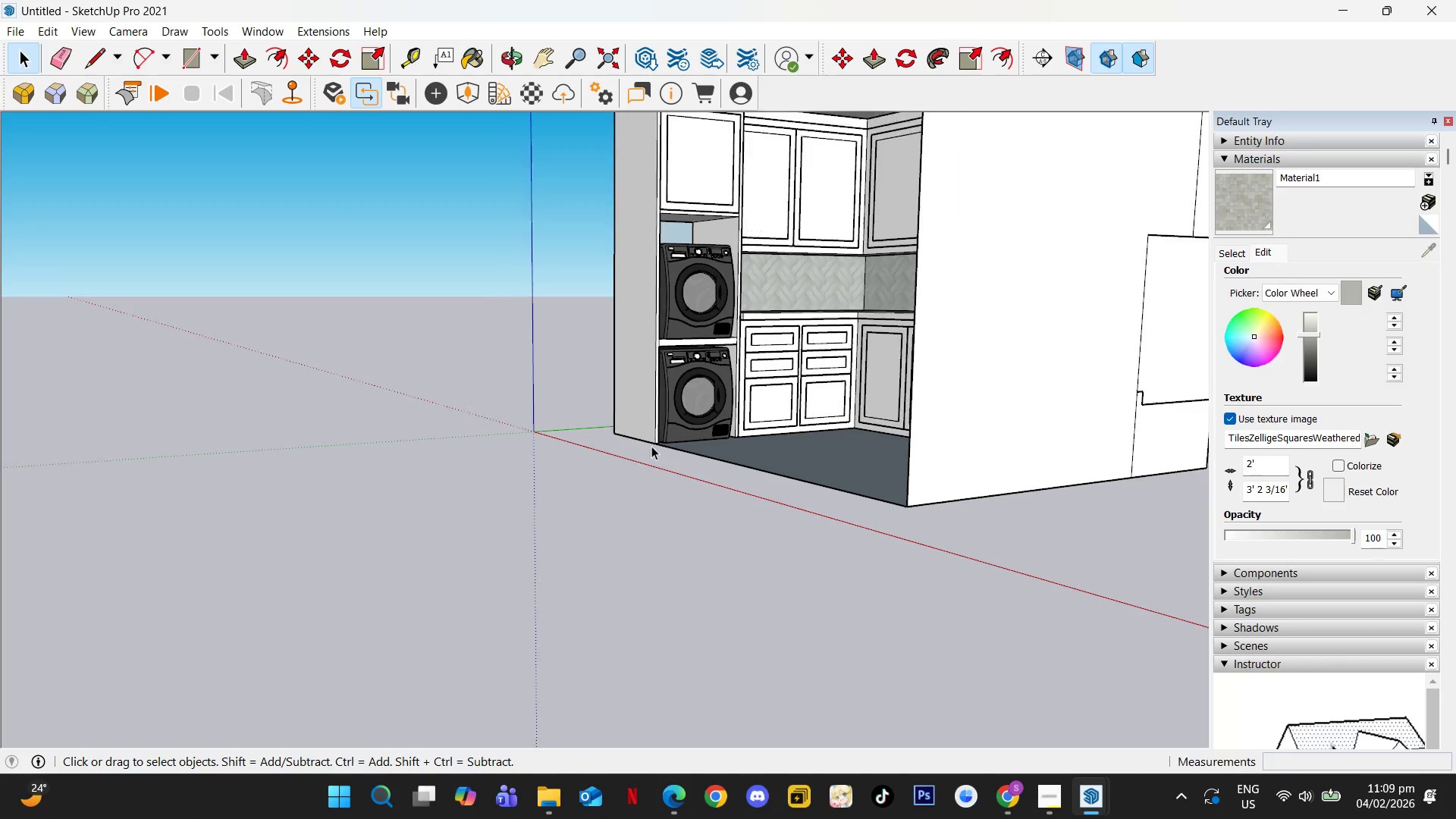 
scroll: coordinate [644, 357], scroll_direction: up, amount: 12.0
 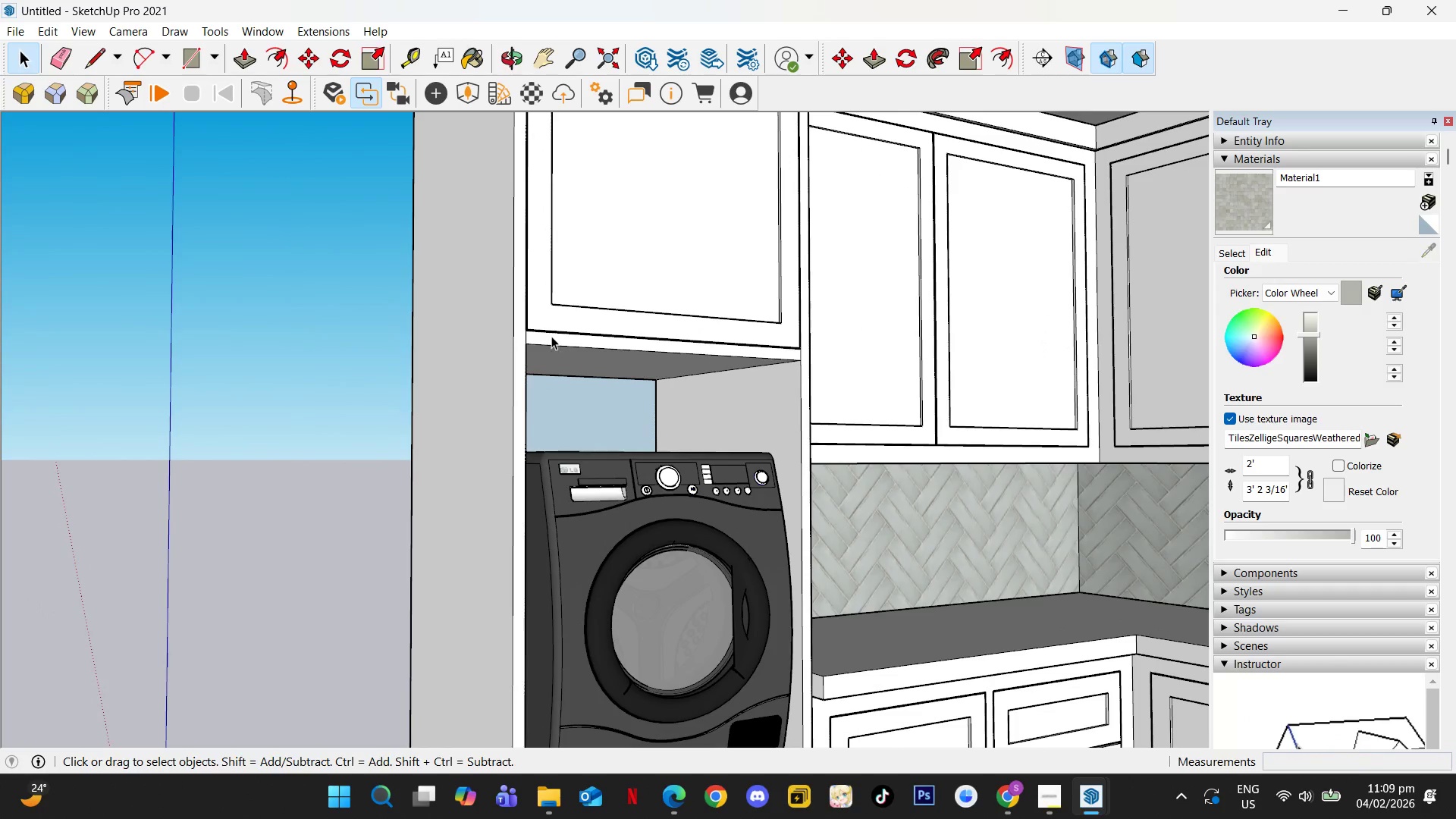 
double_click([551, 336])
 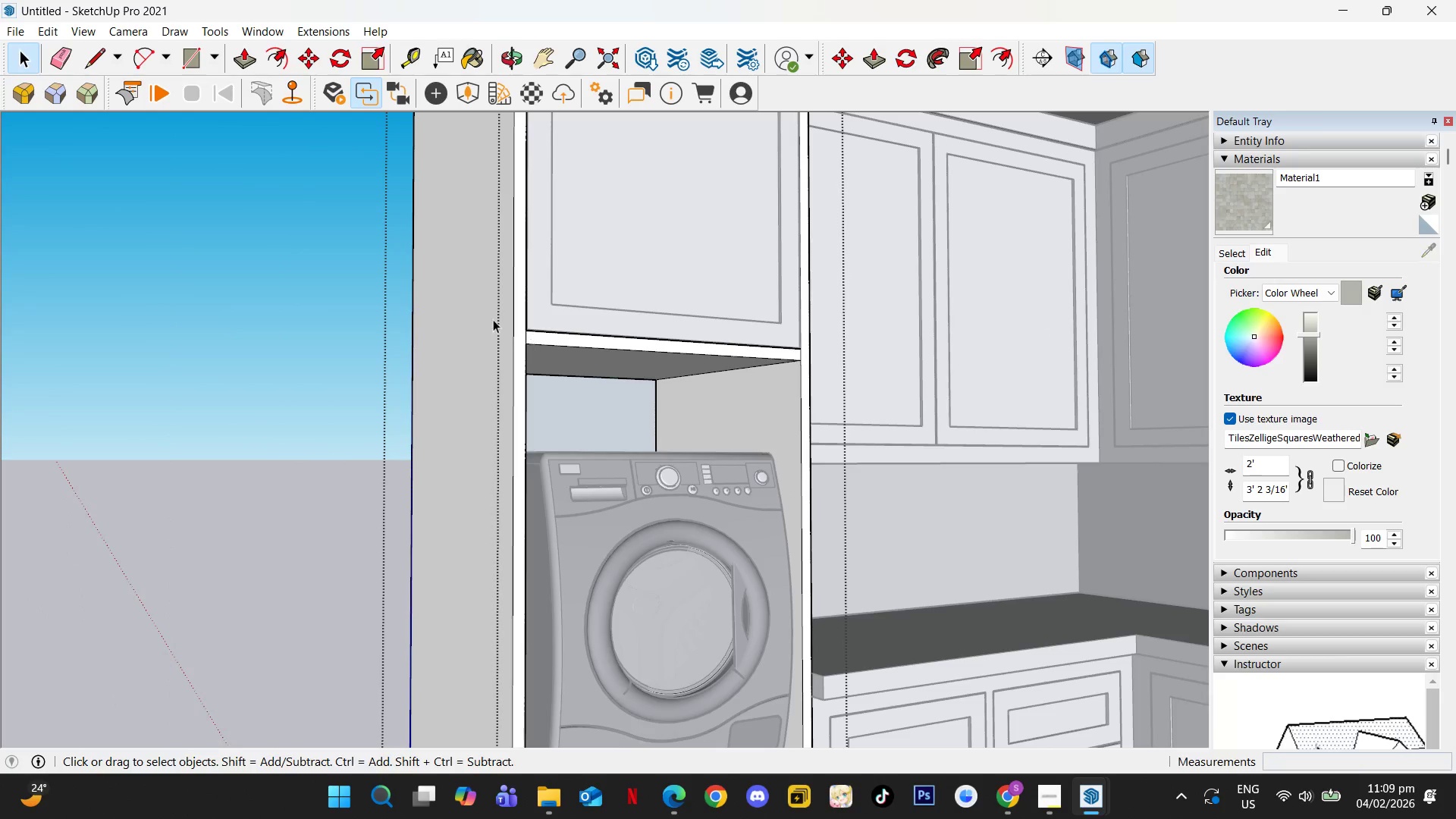 
left_click_drag(start_coordinate=[466, 290], to_coordinate=[885, 400])
 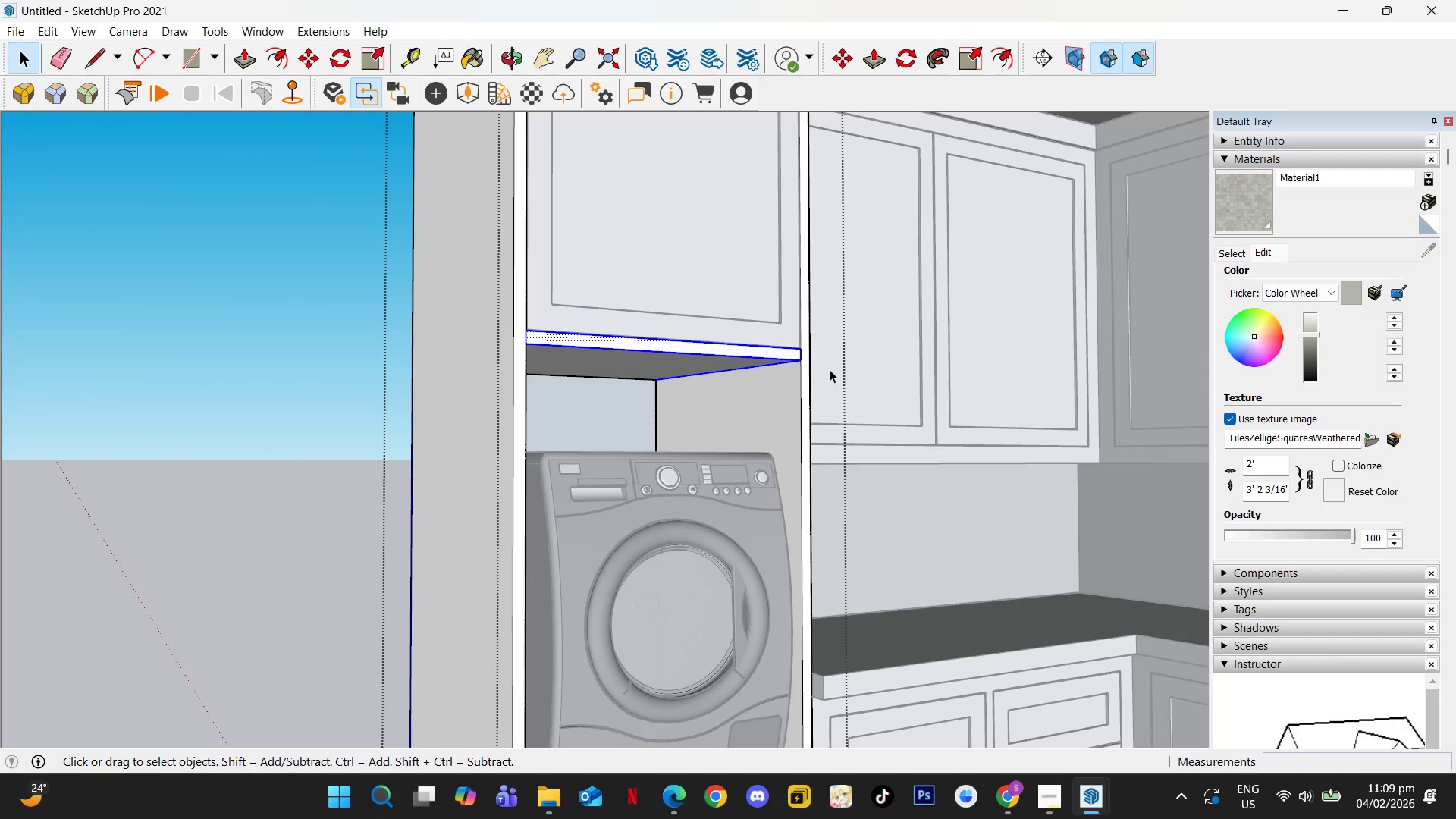 
key(M)
 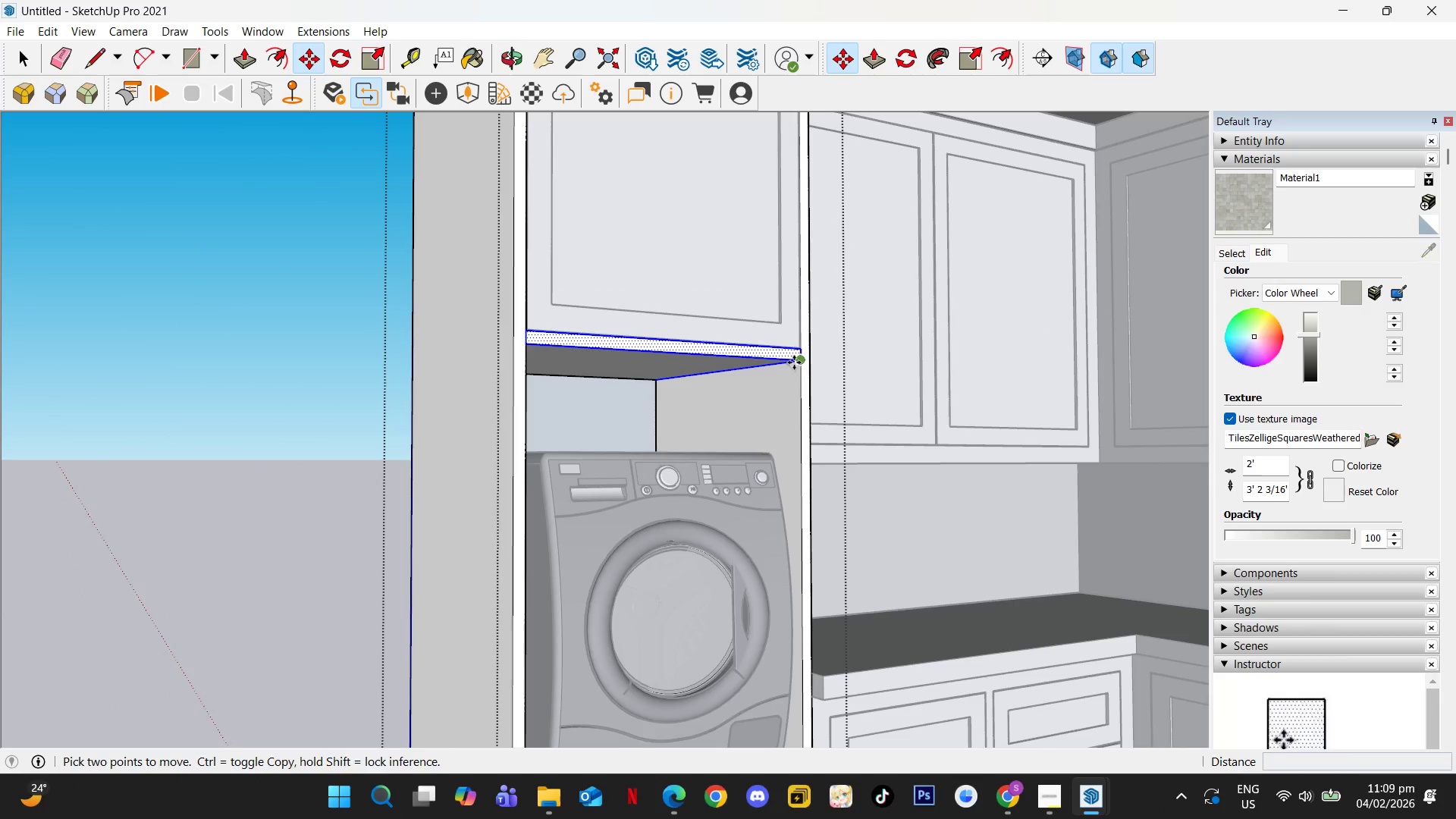 
left_click([795, 362])
 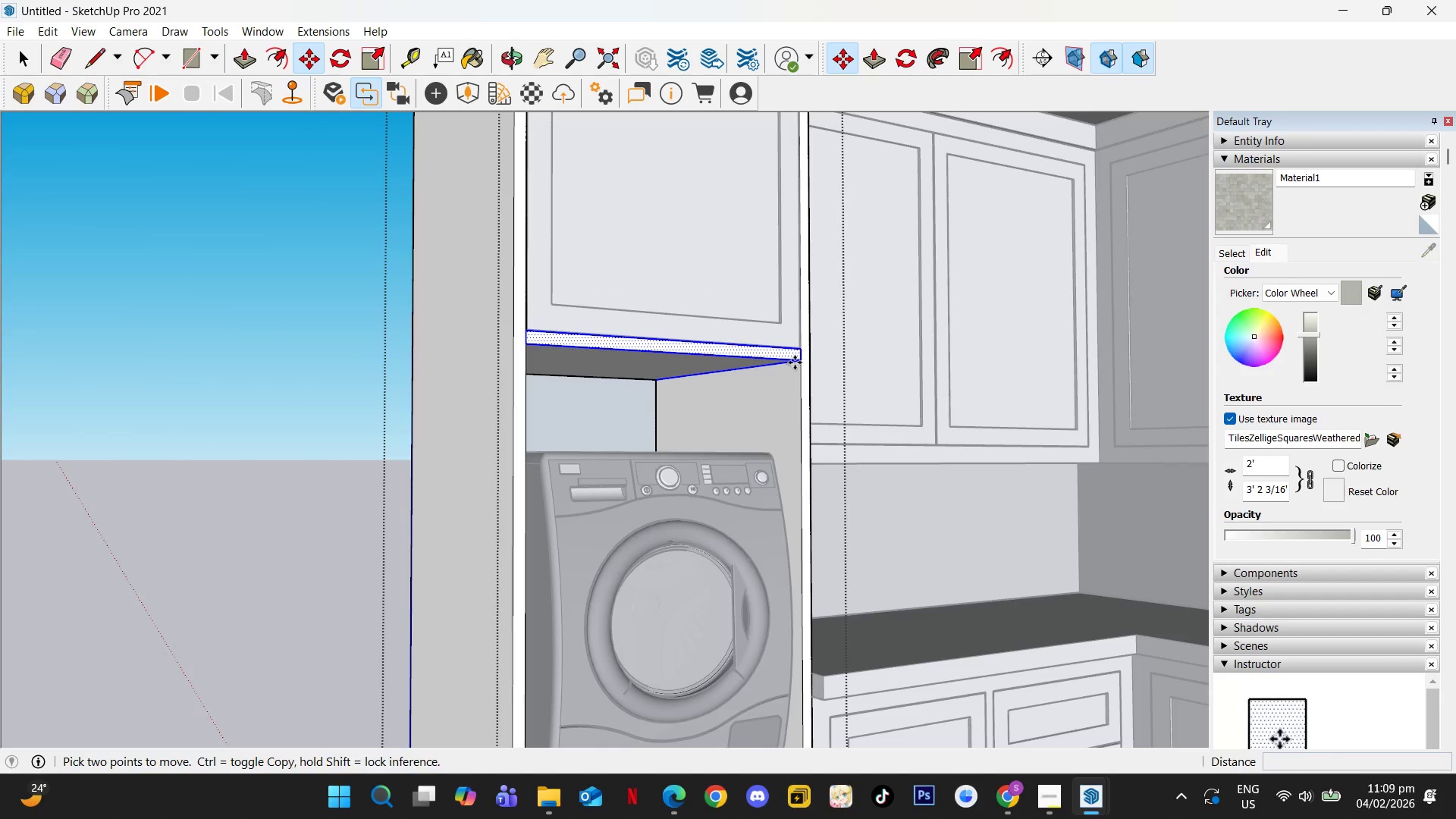 
key(ArrowUp)
 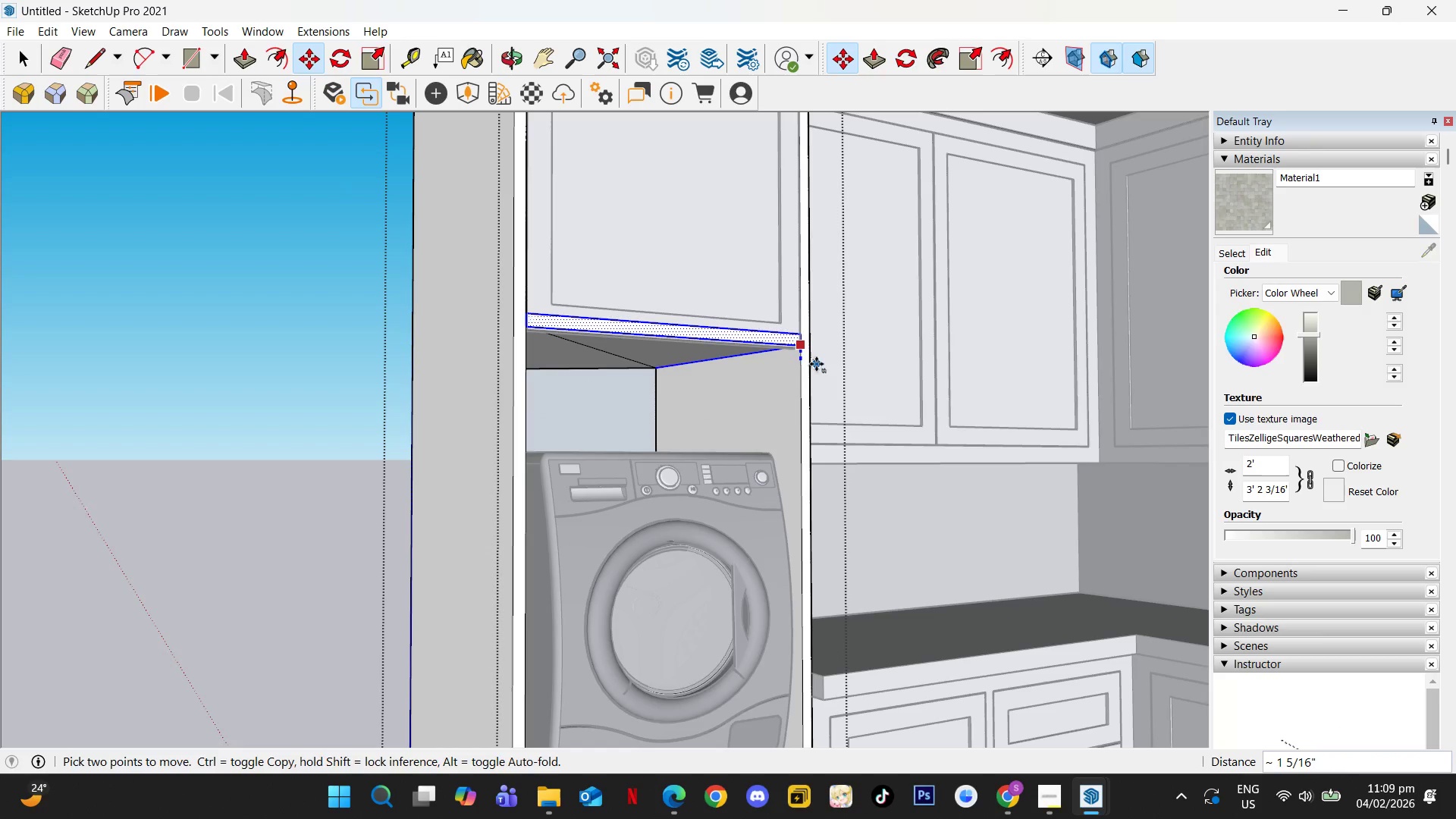 
key(Escape)
 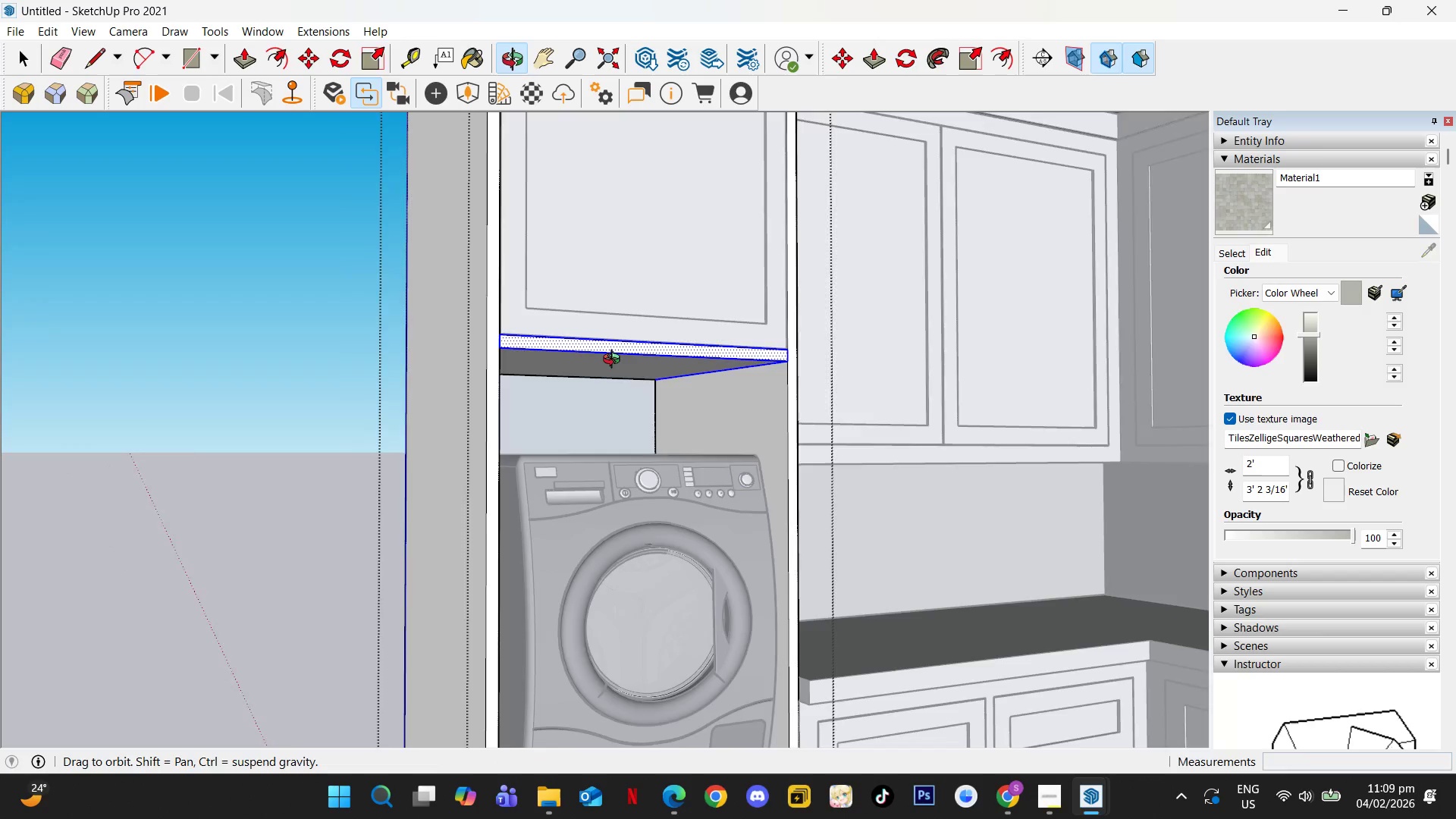 
key(Space)
 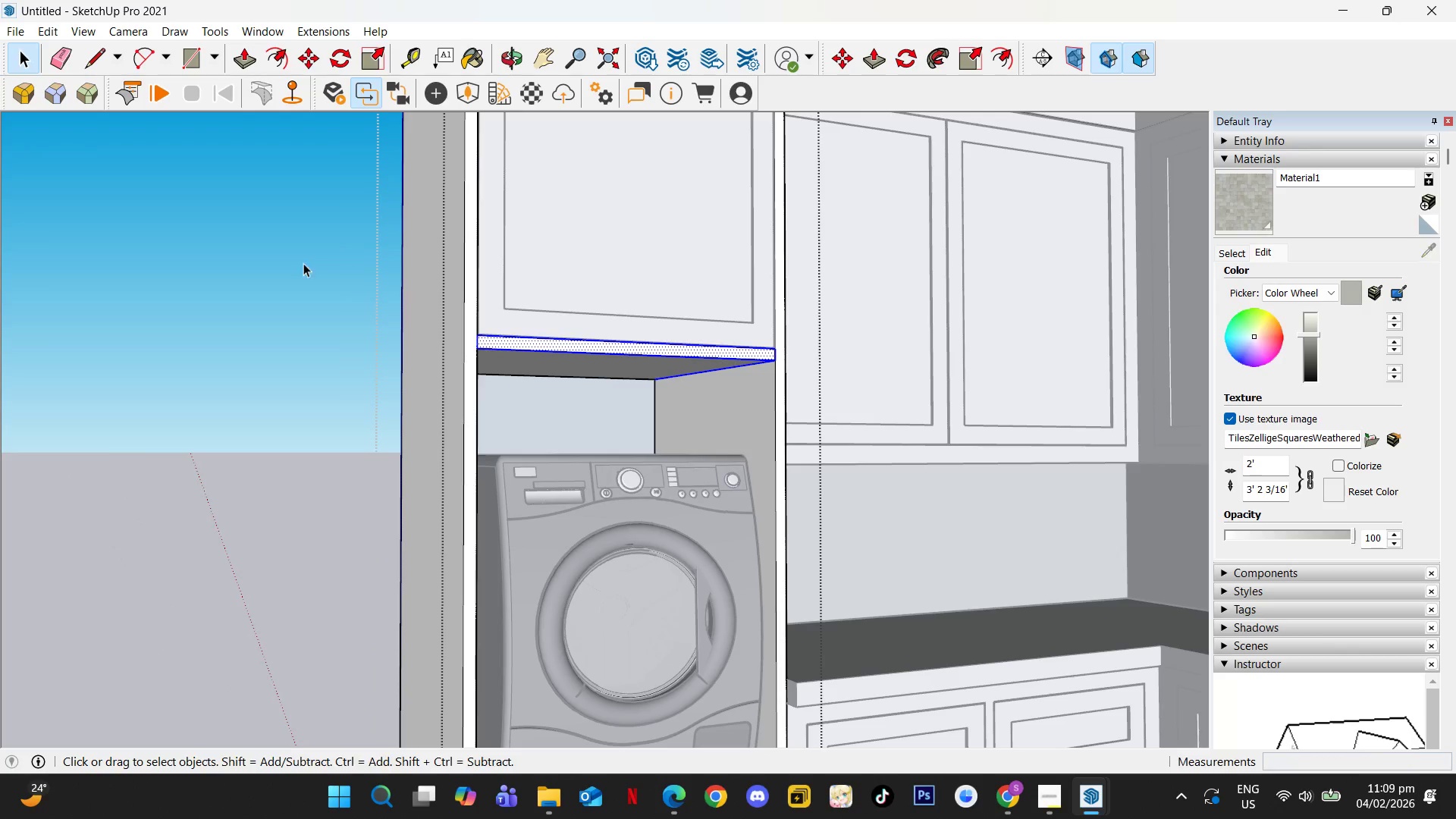 
left_click_drag(start_coordinate=[312, 256], to_coordinate=[926, 436])
 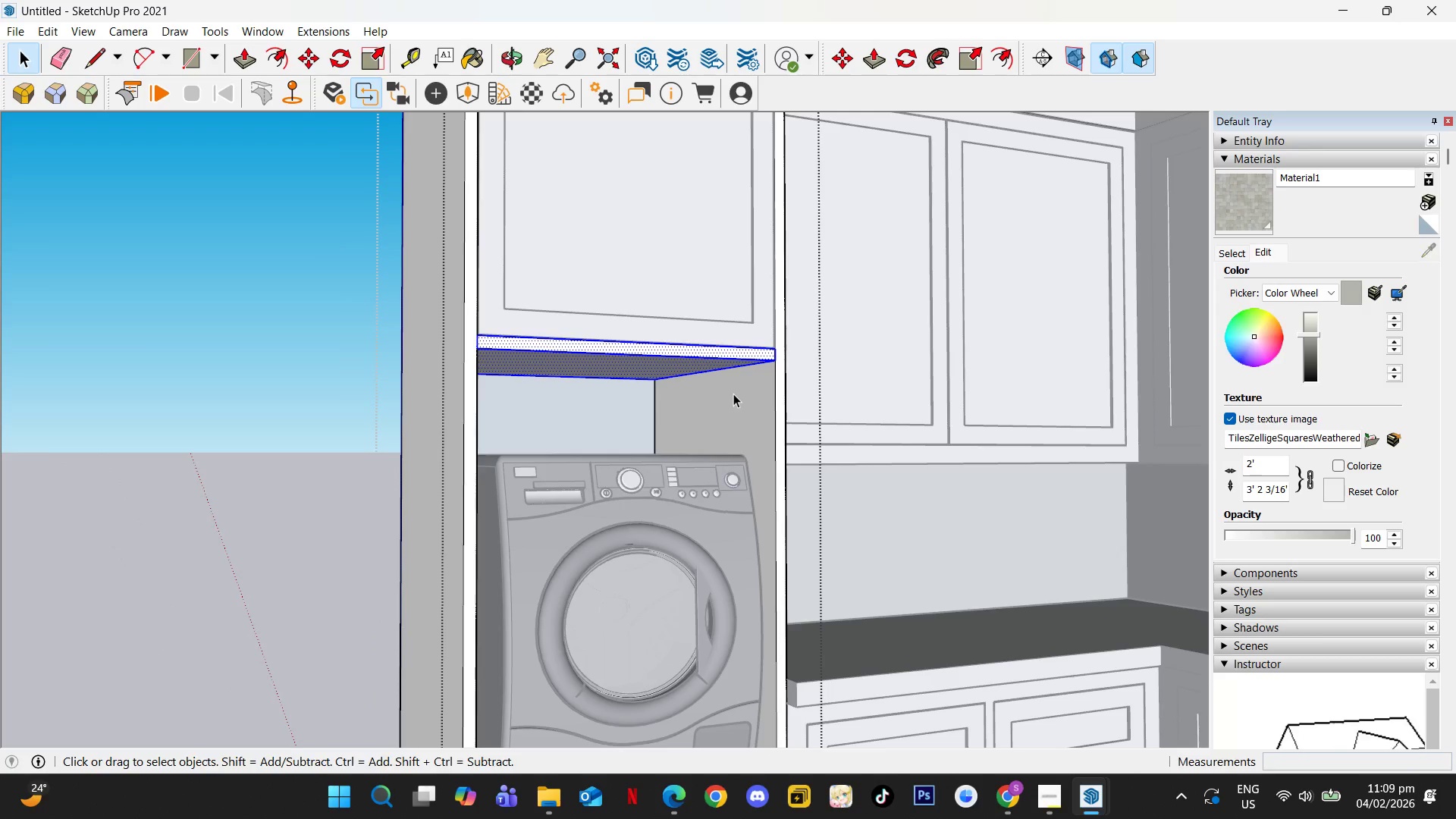 
key(M)
 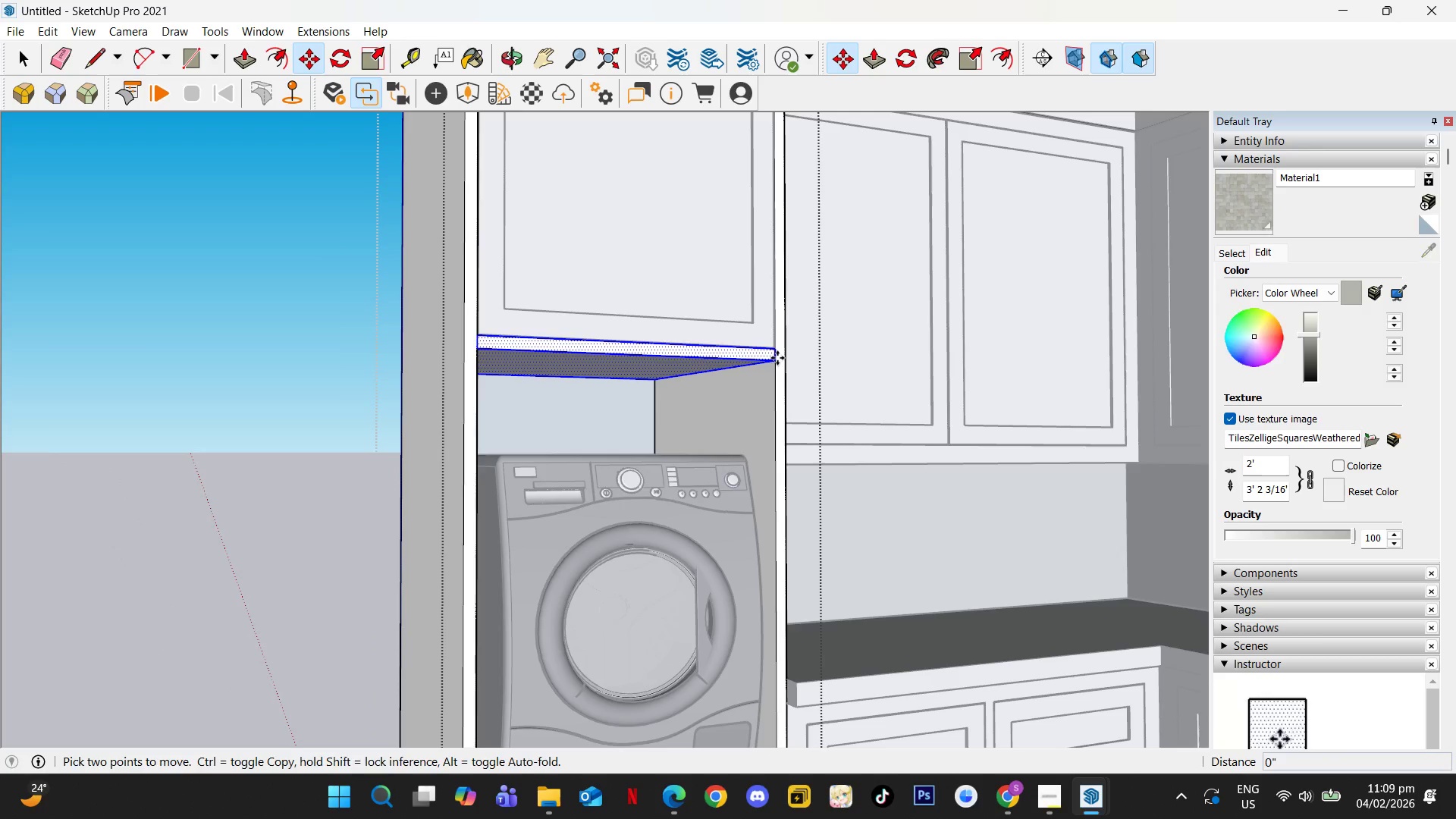 
key(ArrowUp)
 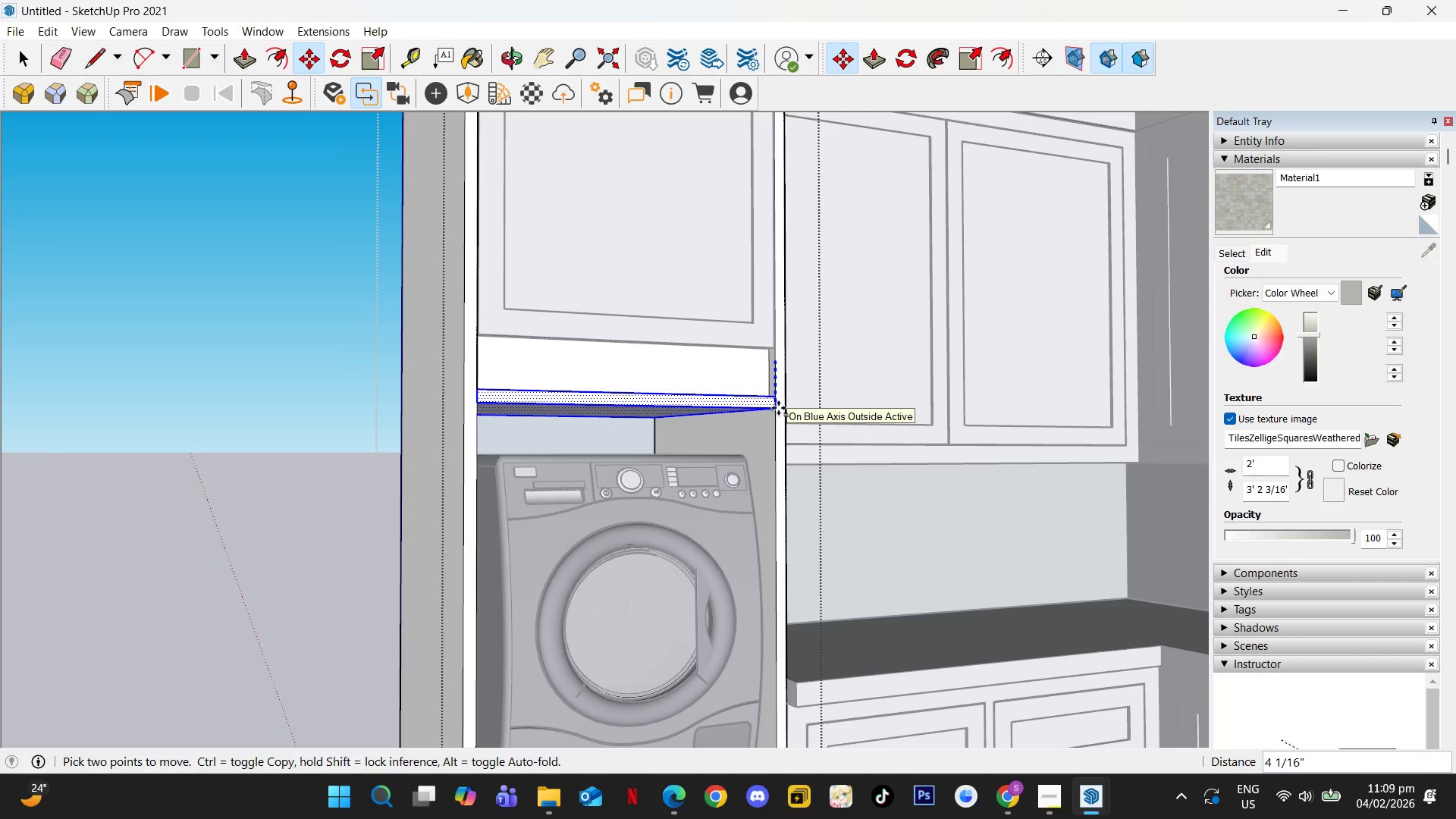 
key(Numpad7)
 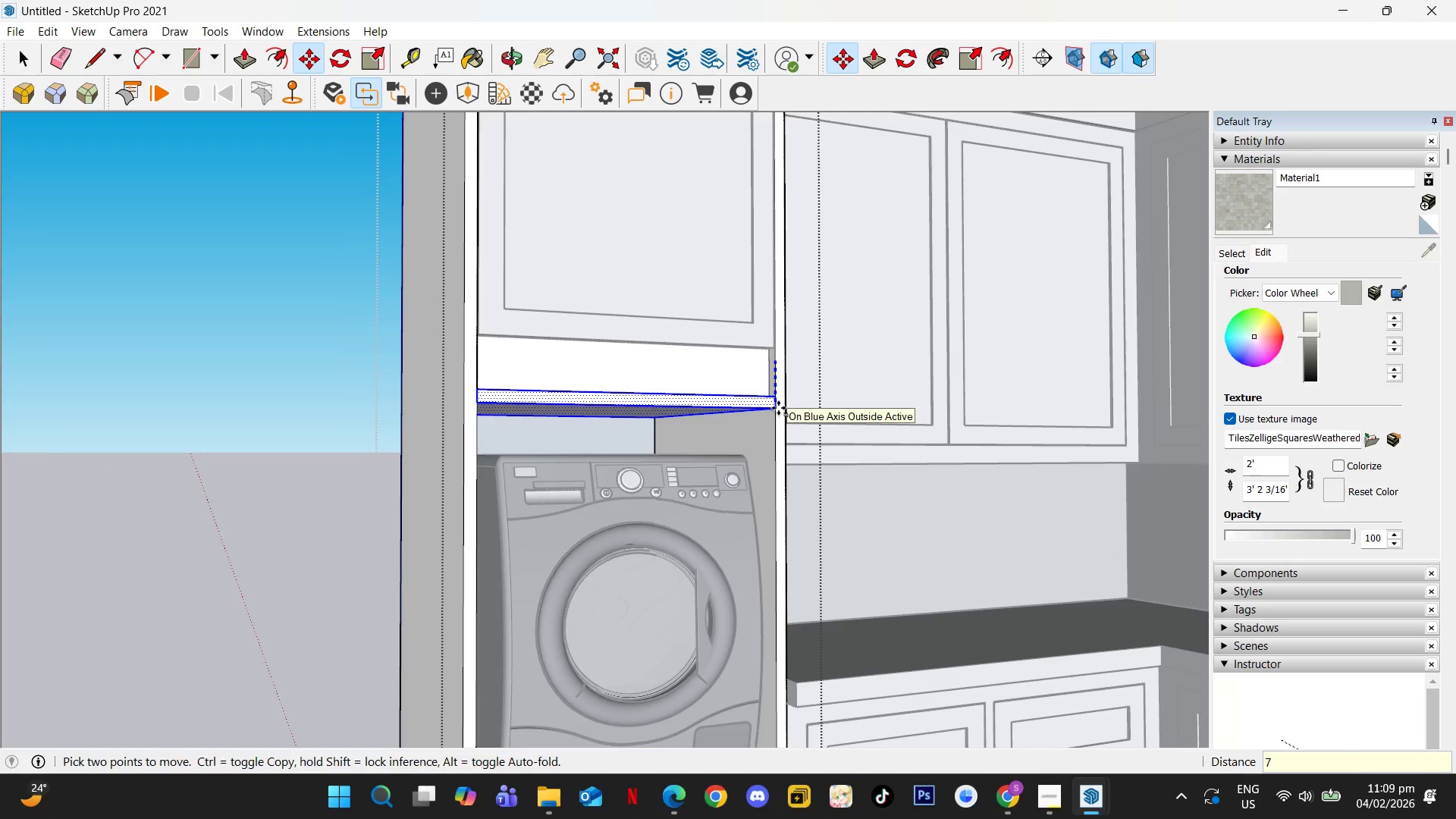 
key(NumpadEnter)
 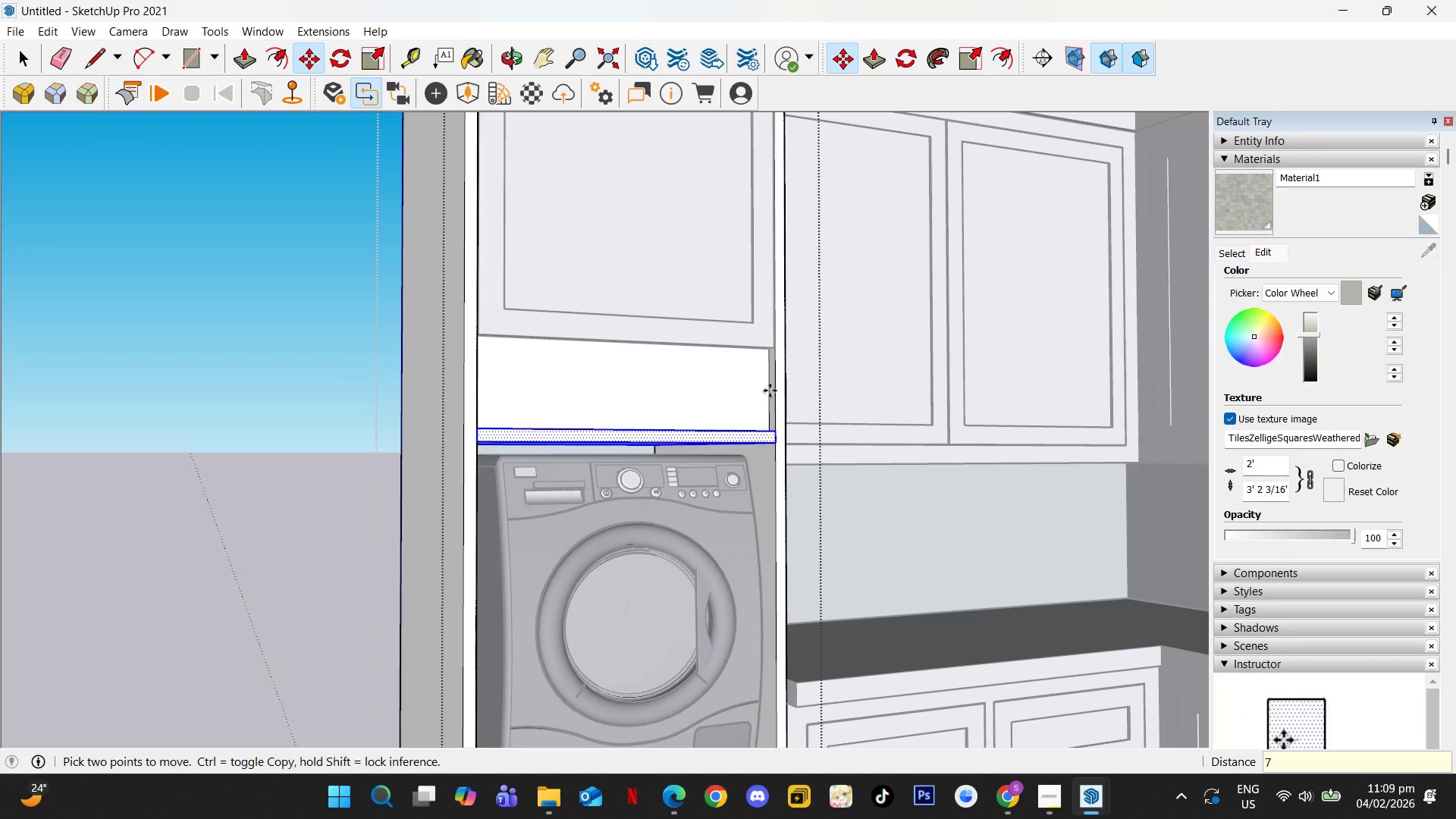 
key(Space)
 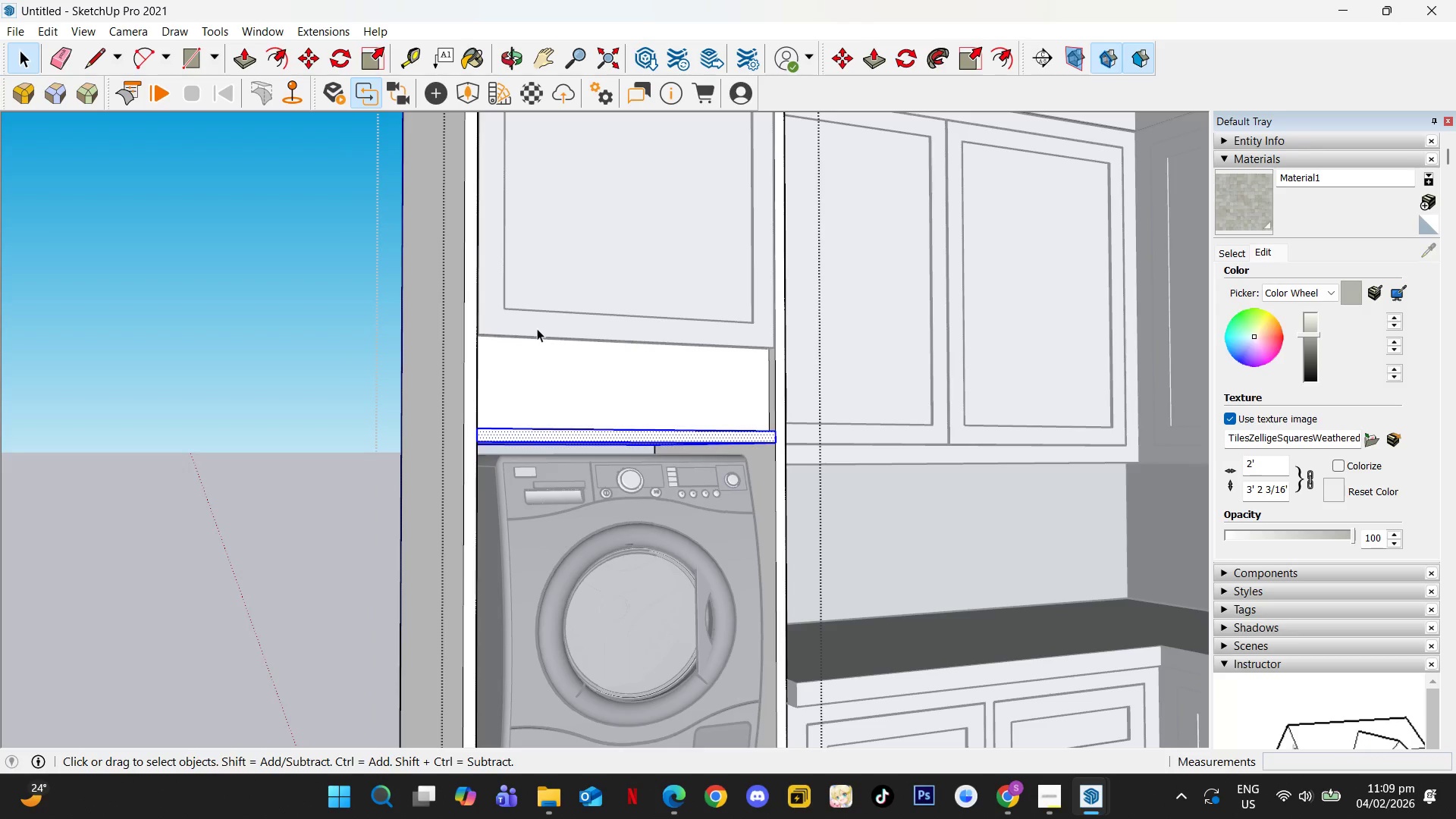 
double_click([537, 328])
 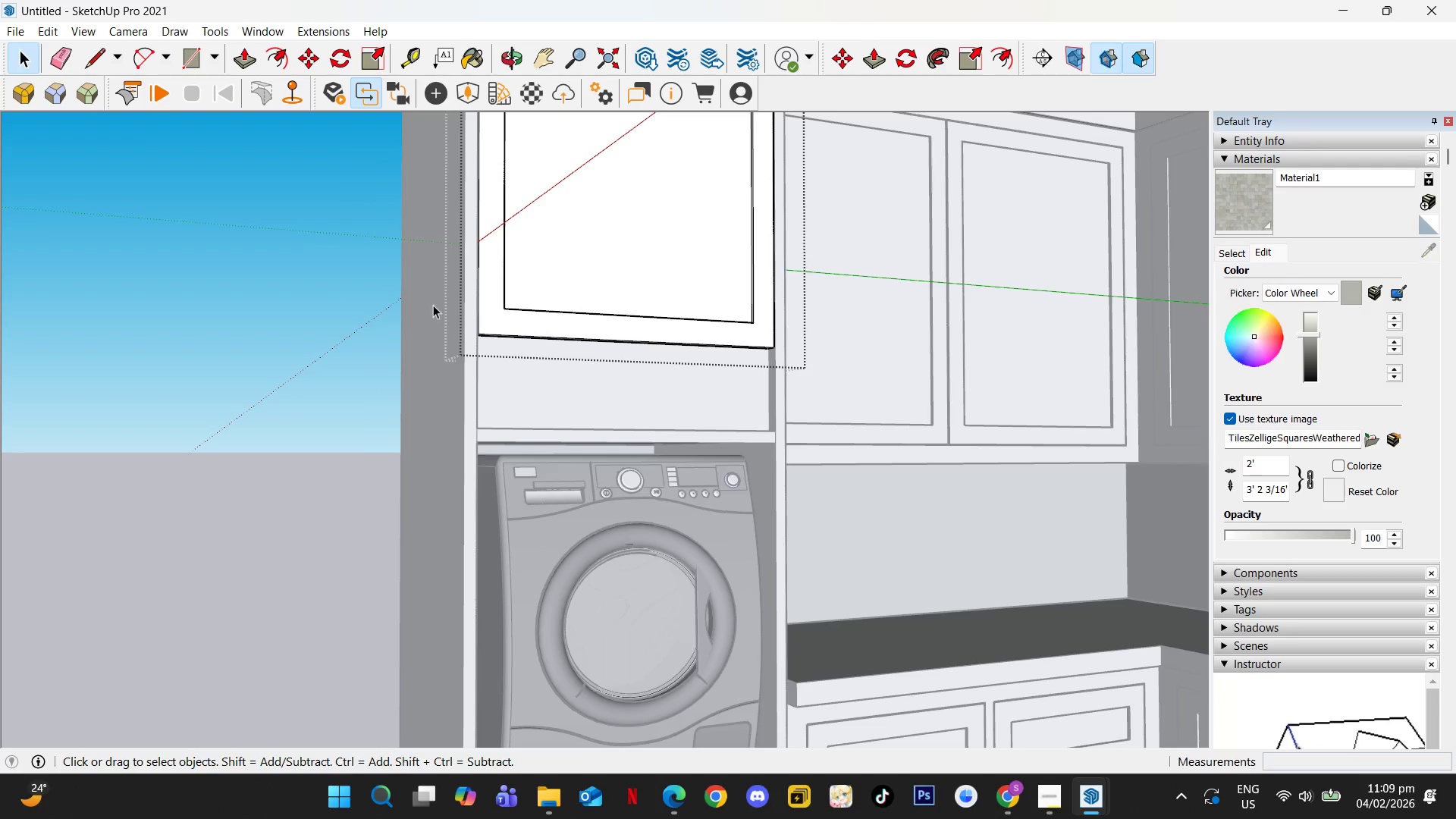 
left_click_drag(start_coordinate=[412, 277], to_coordinate=[959, 394])
 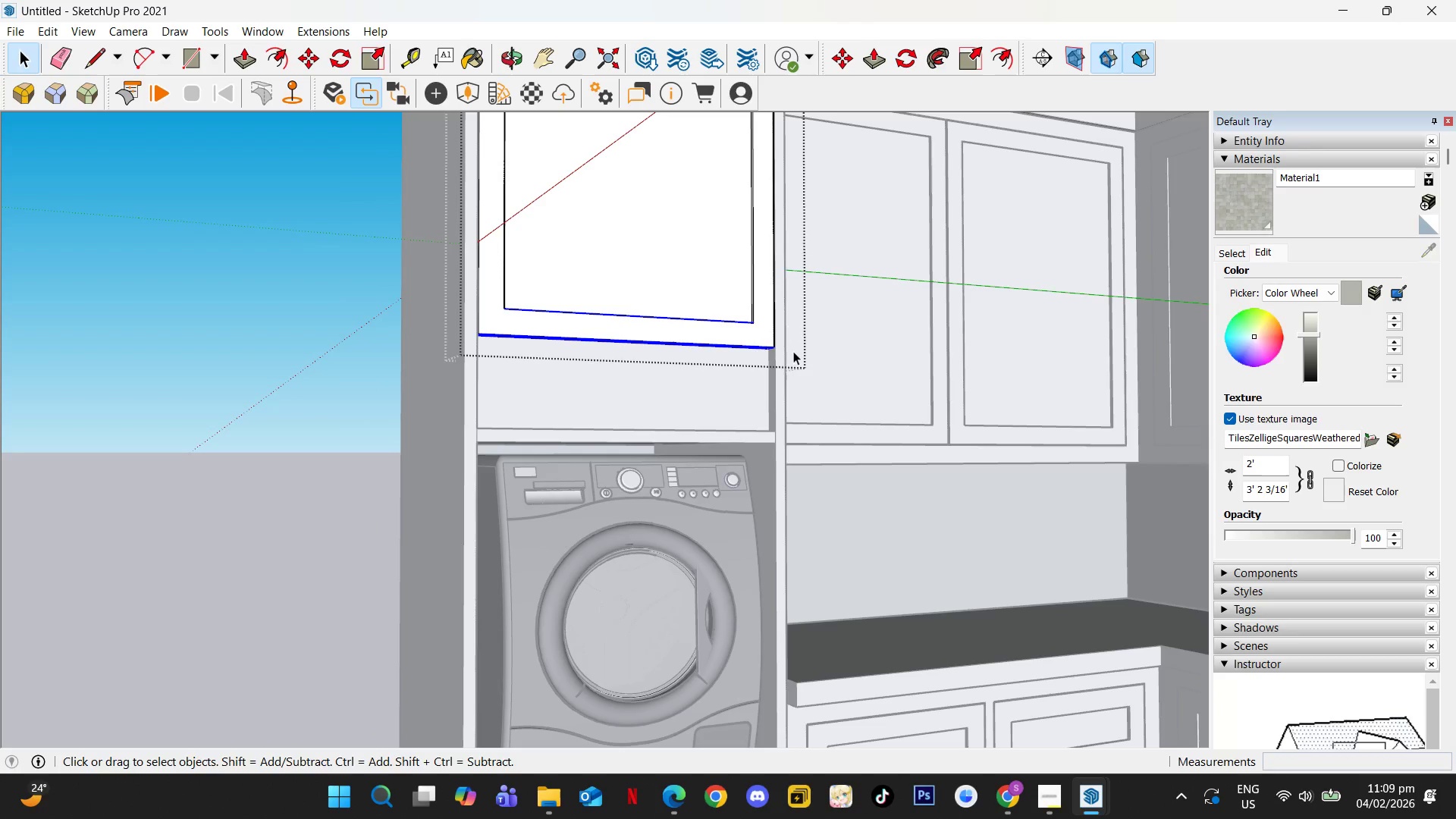 
key(M)
 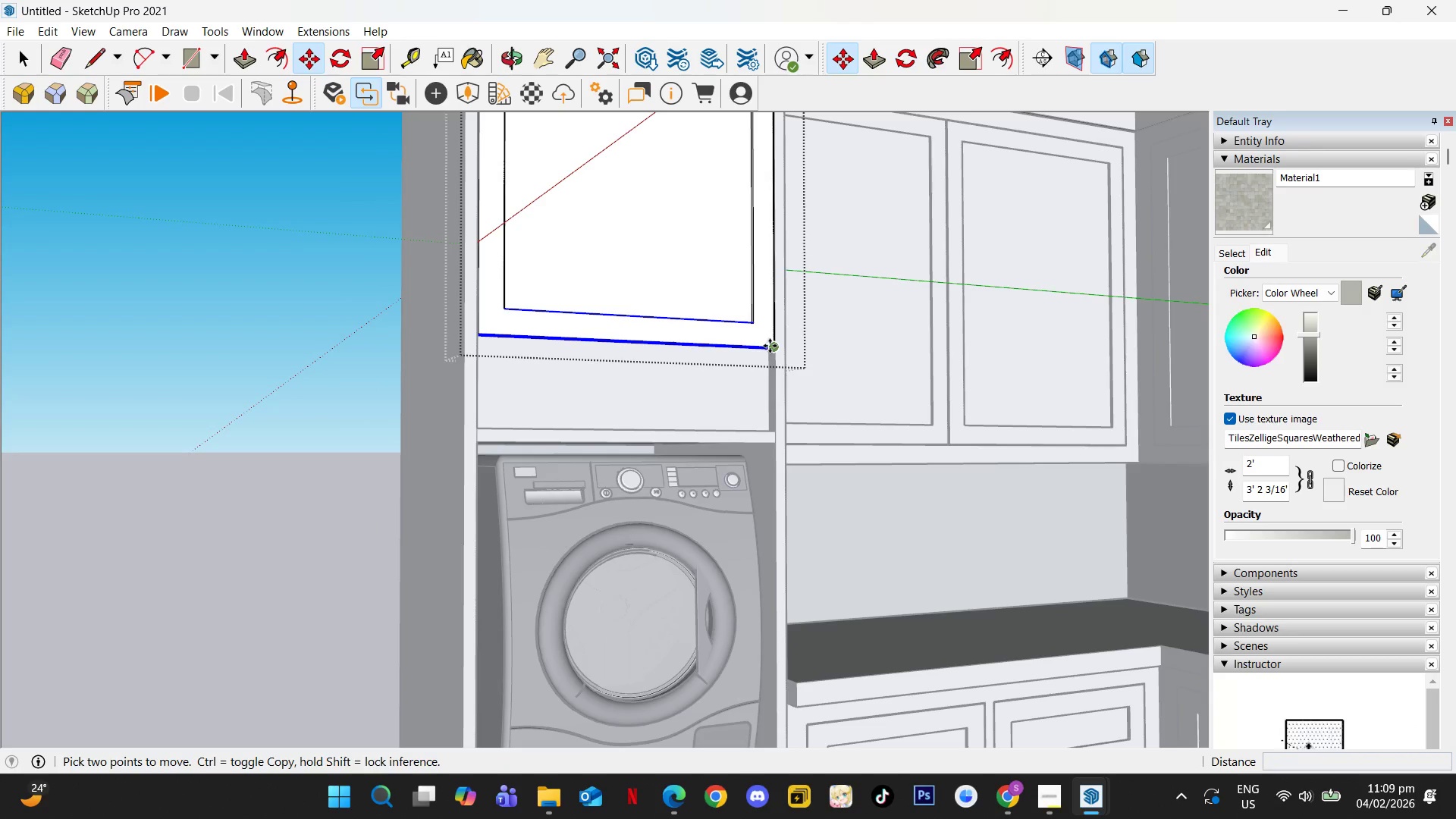 
left_click([770, 346])
 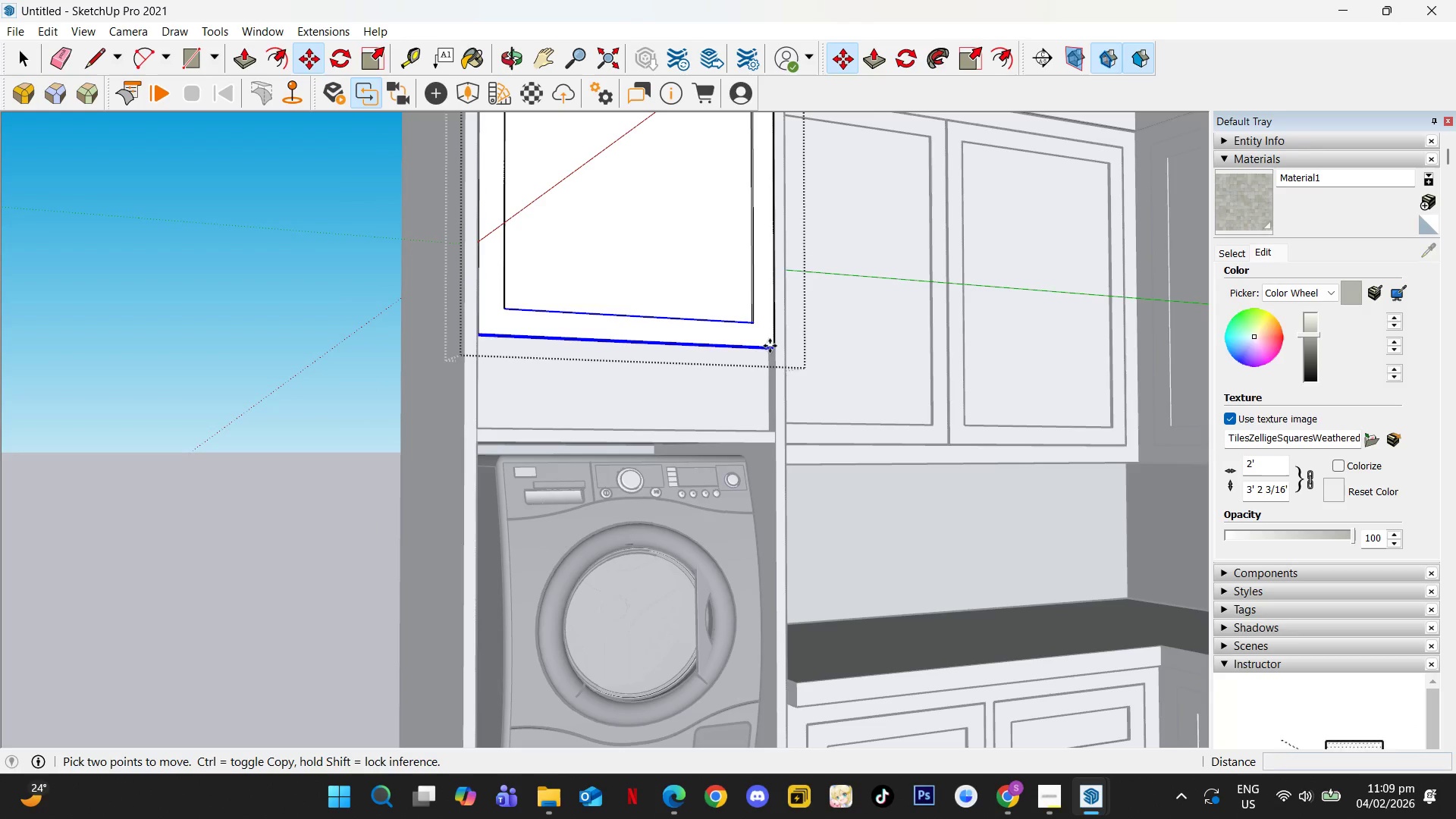 
key(ArrowUp)
 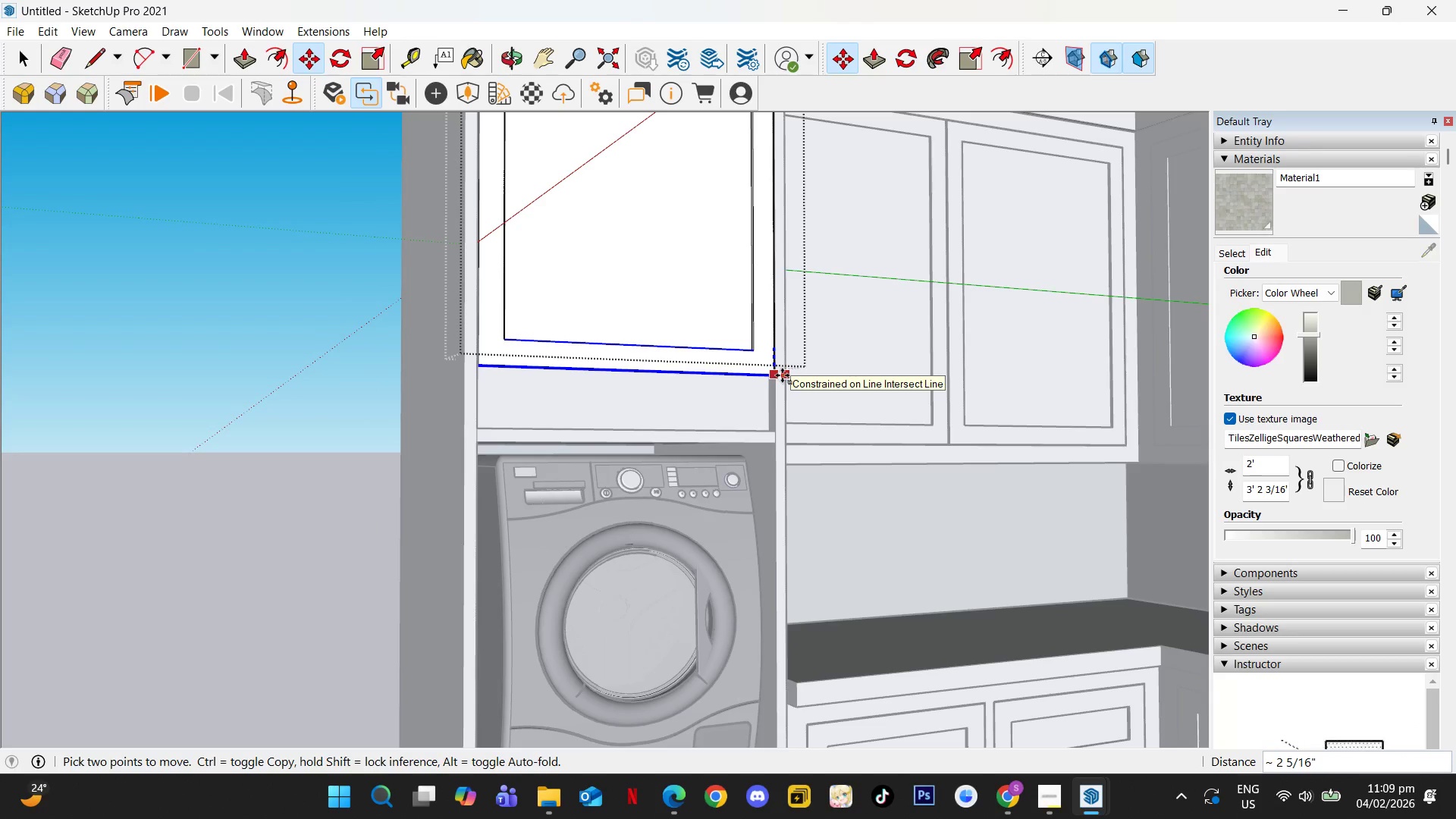 
key(Numpad7)
 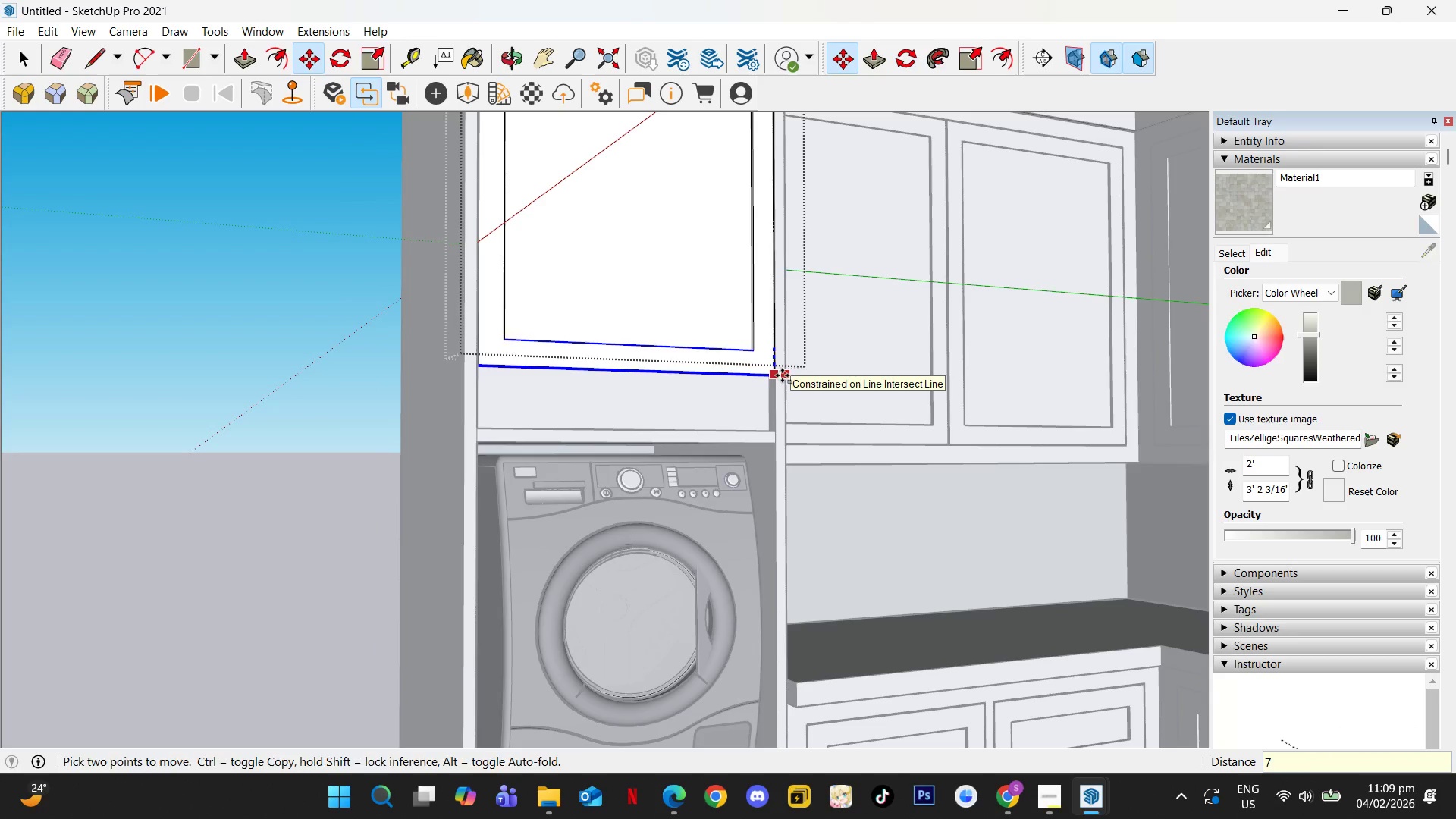 
key(NumpadEnter)
 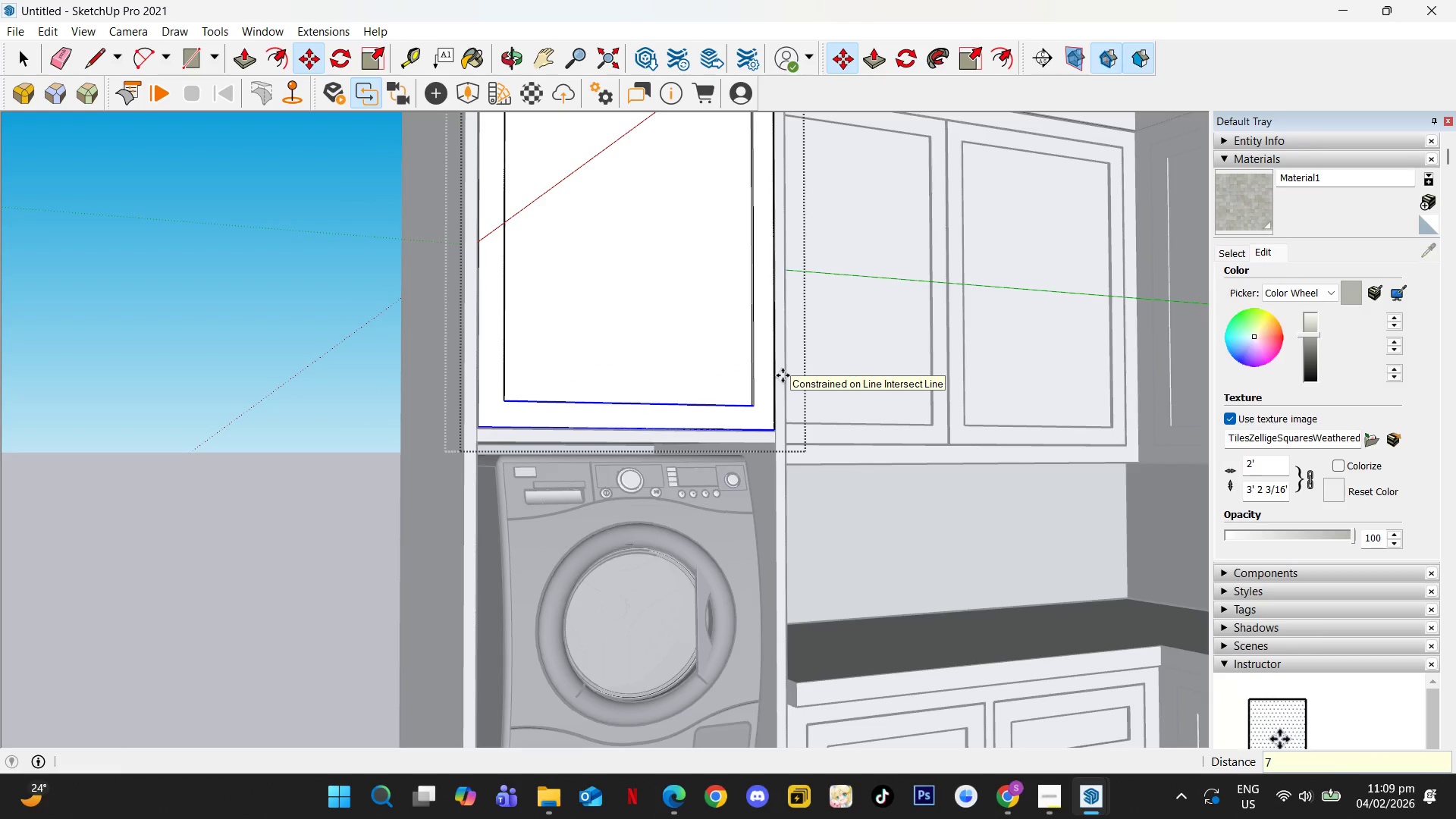 
key(Space)
 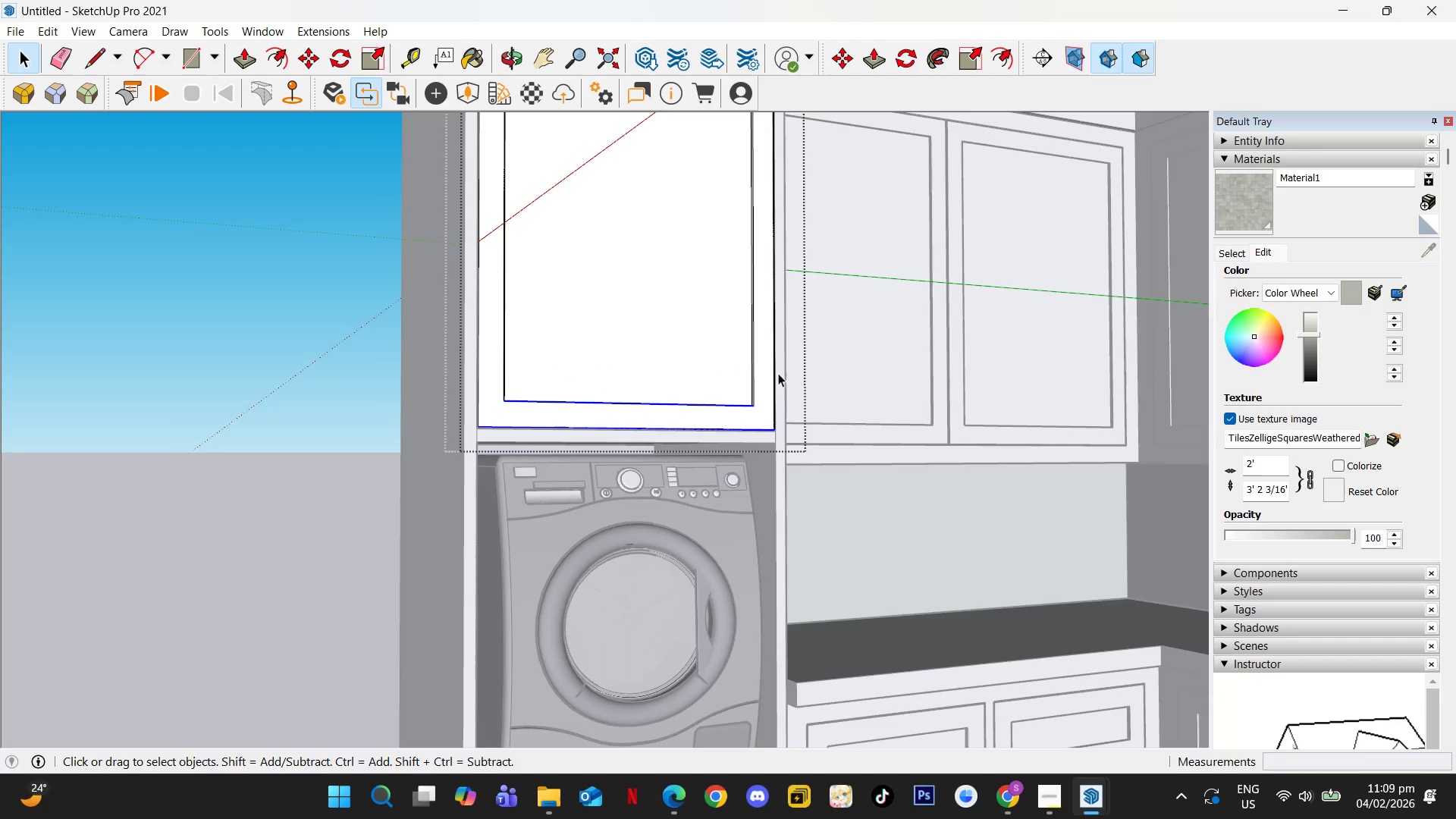 
key(Escape)
 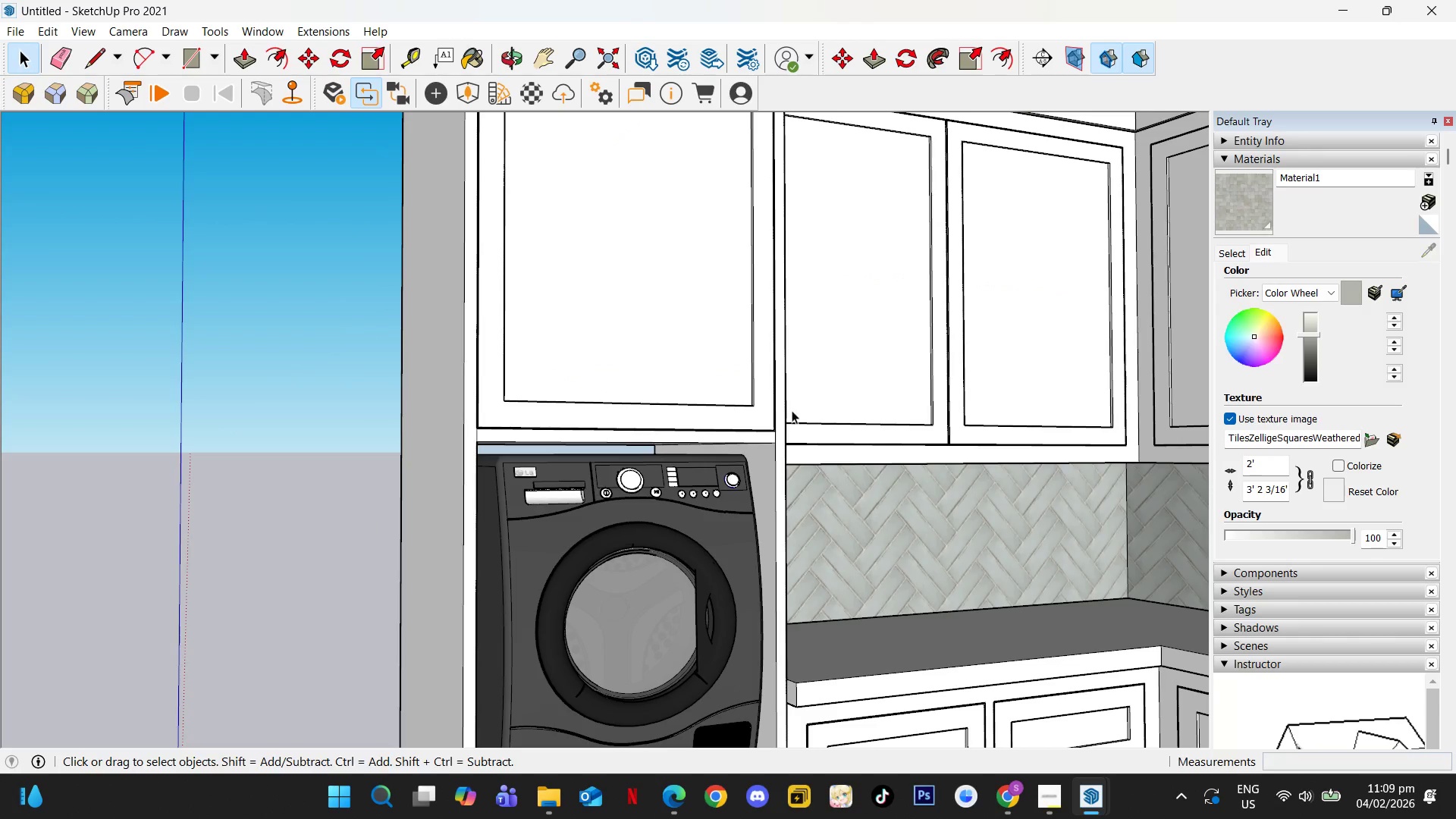 
key(Escape)
 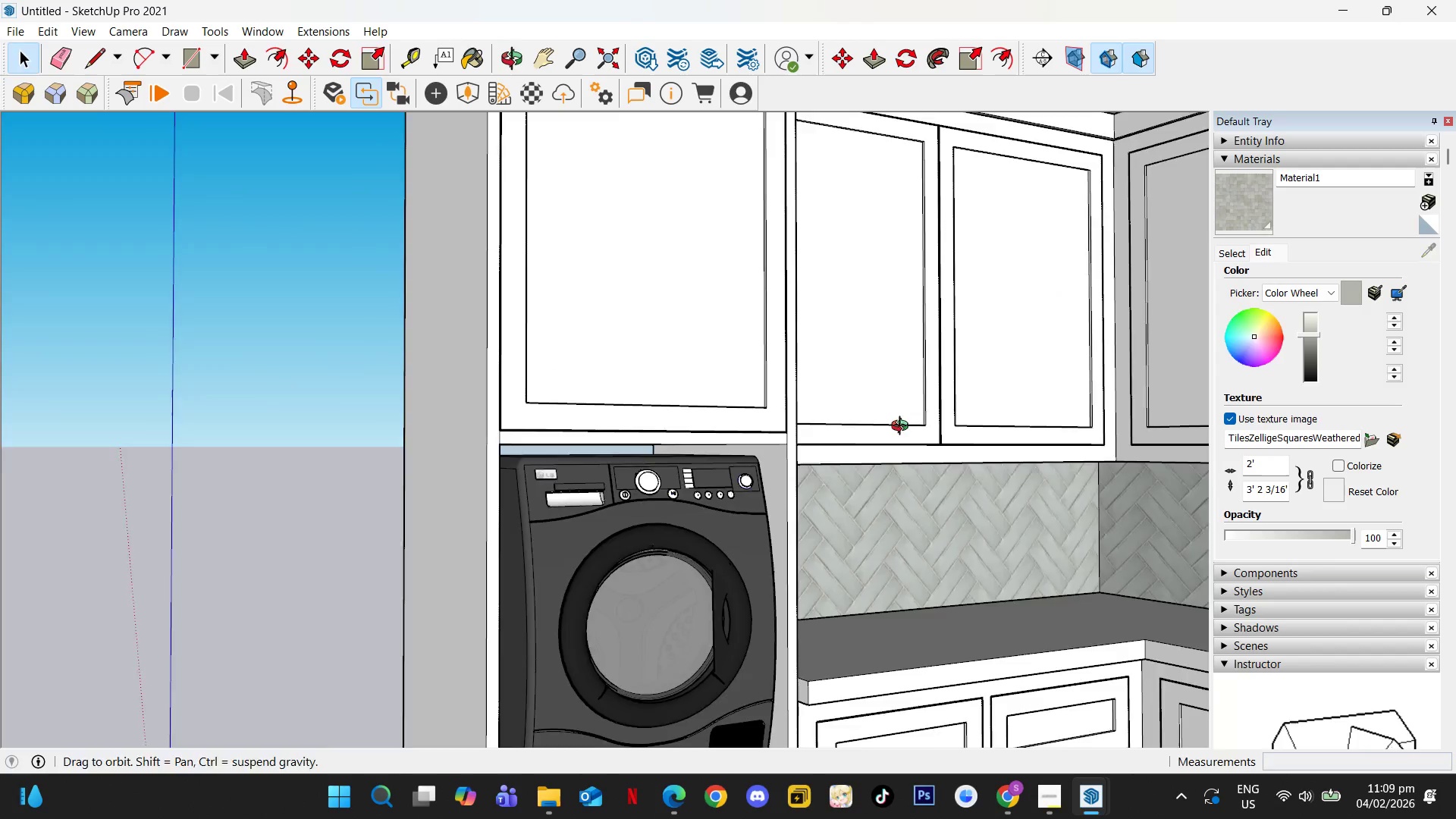 
hold_key(key=ShiftLeft, duration=0.33)
 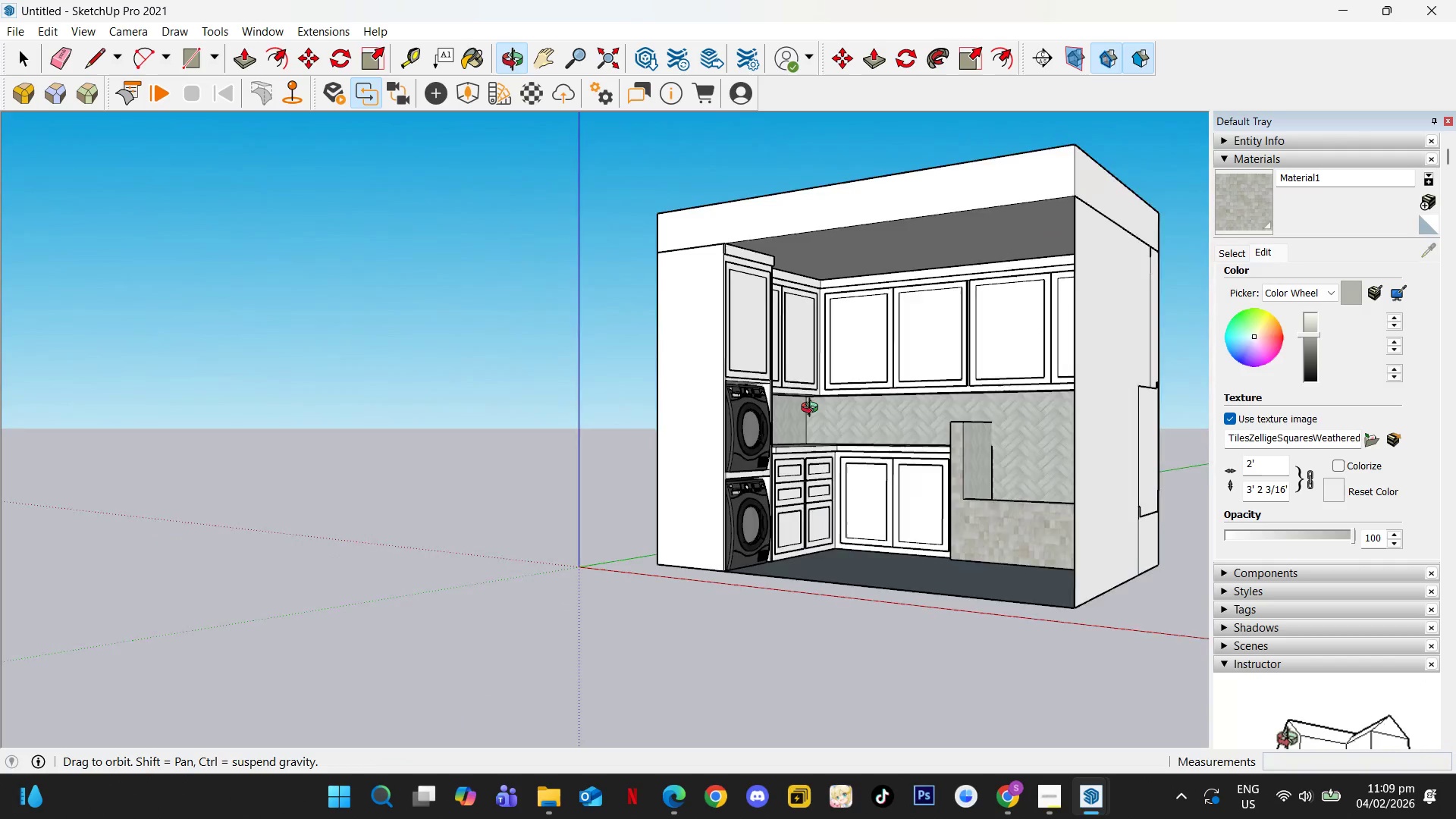 
scroll: coordinate [941, 398], scroll_direction: down, amount: 11.0
 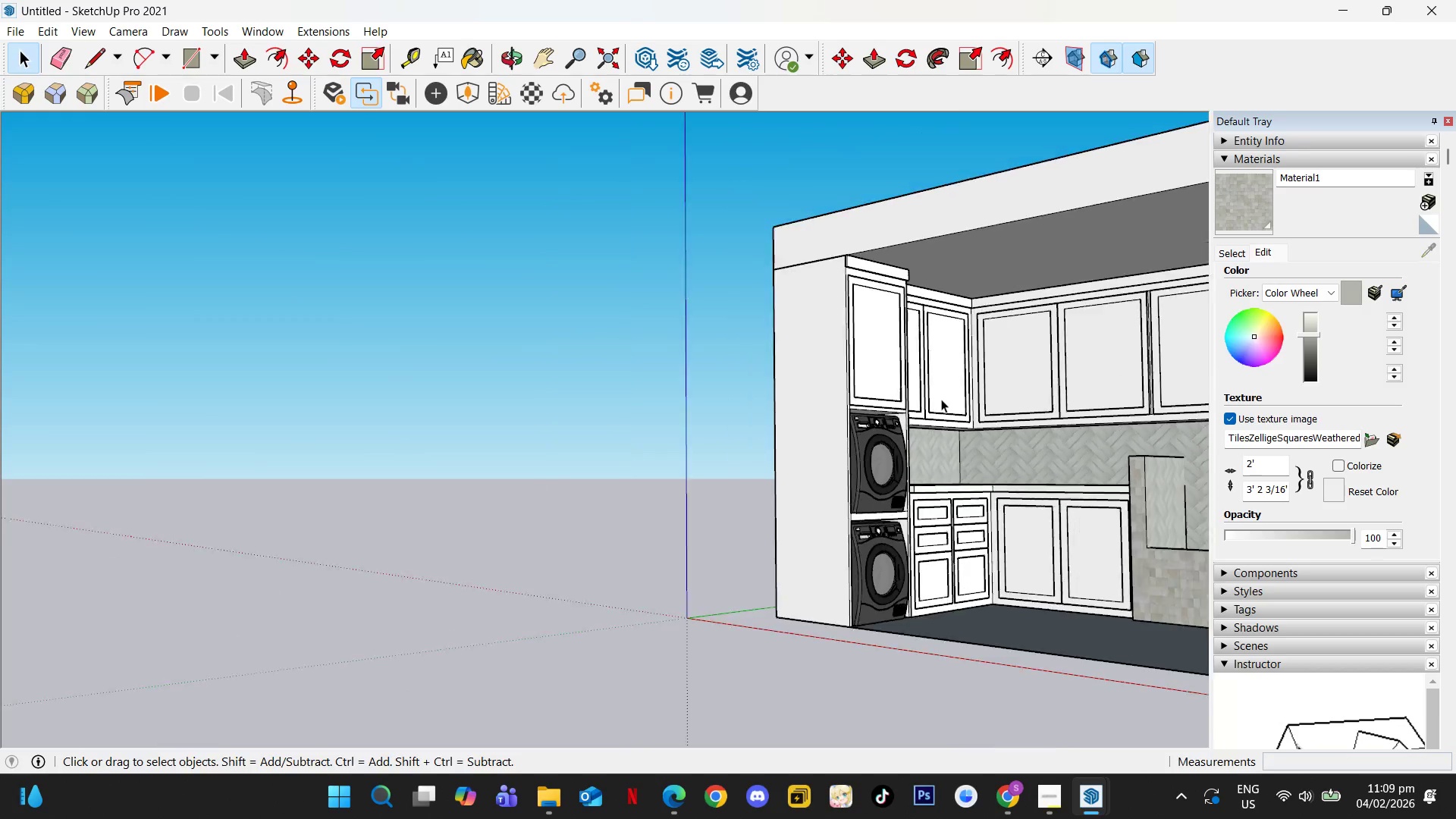 
scroll: coordinate [878, 443], scroll_direction: up, amount: 9.0
 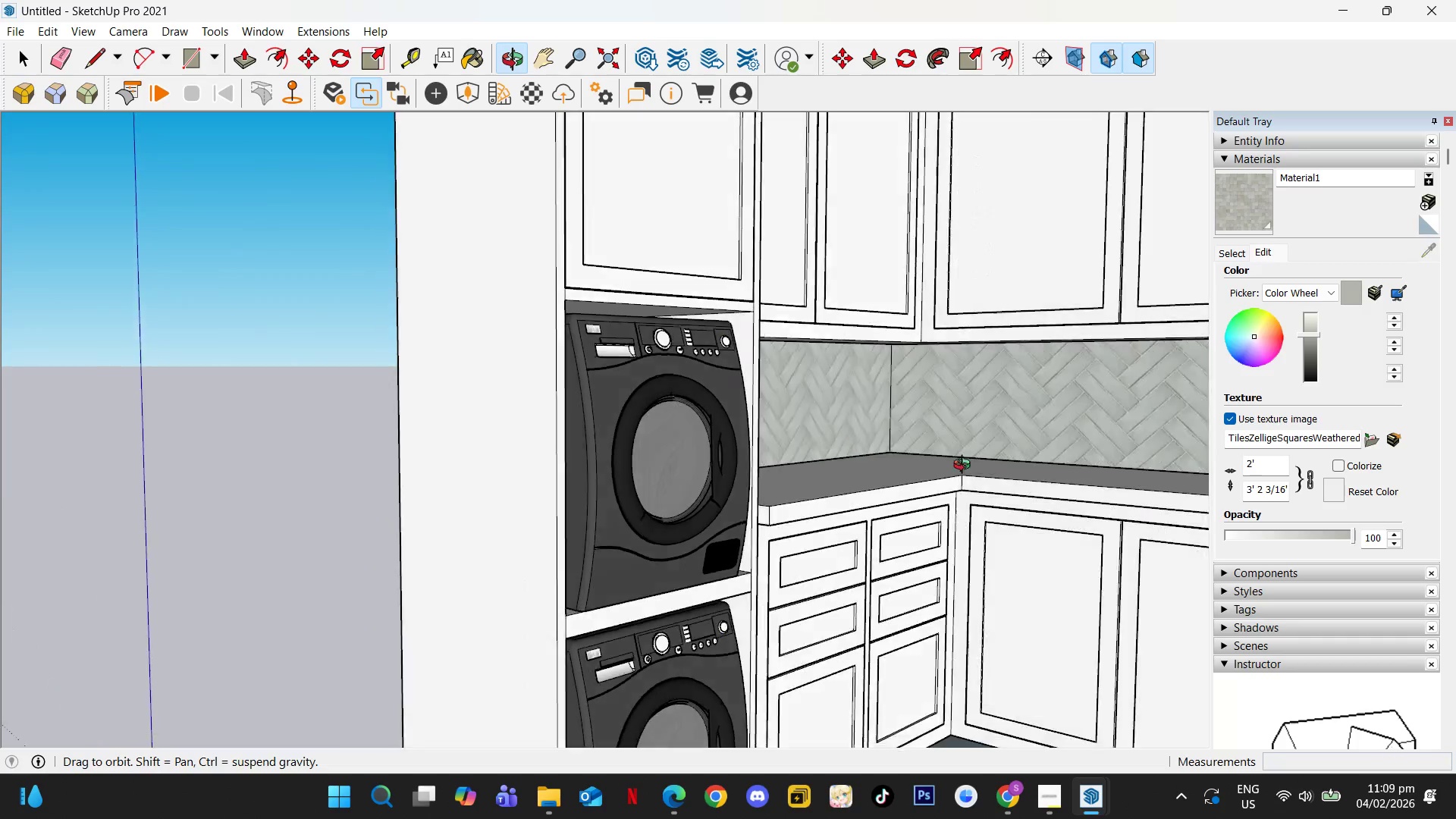 
hold_key(key=ShiftLeft, duration=0.86)
 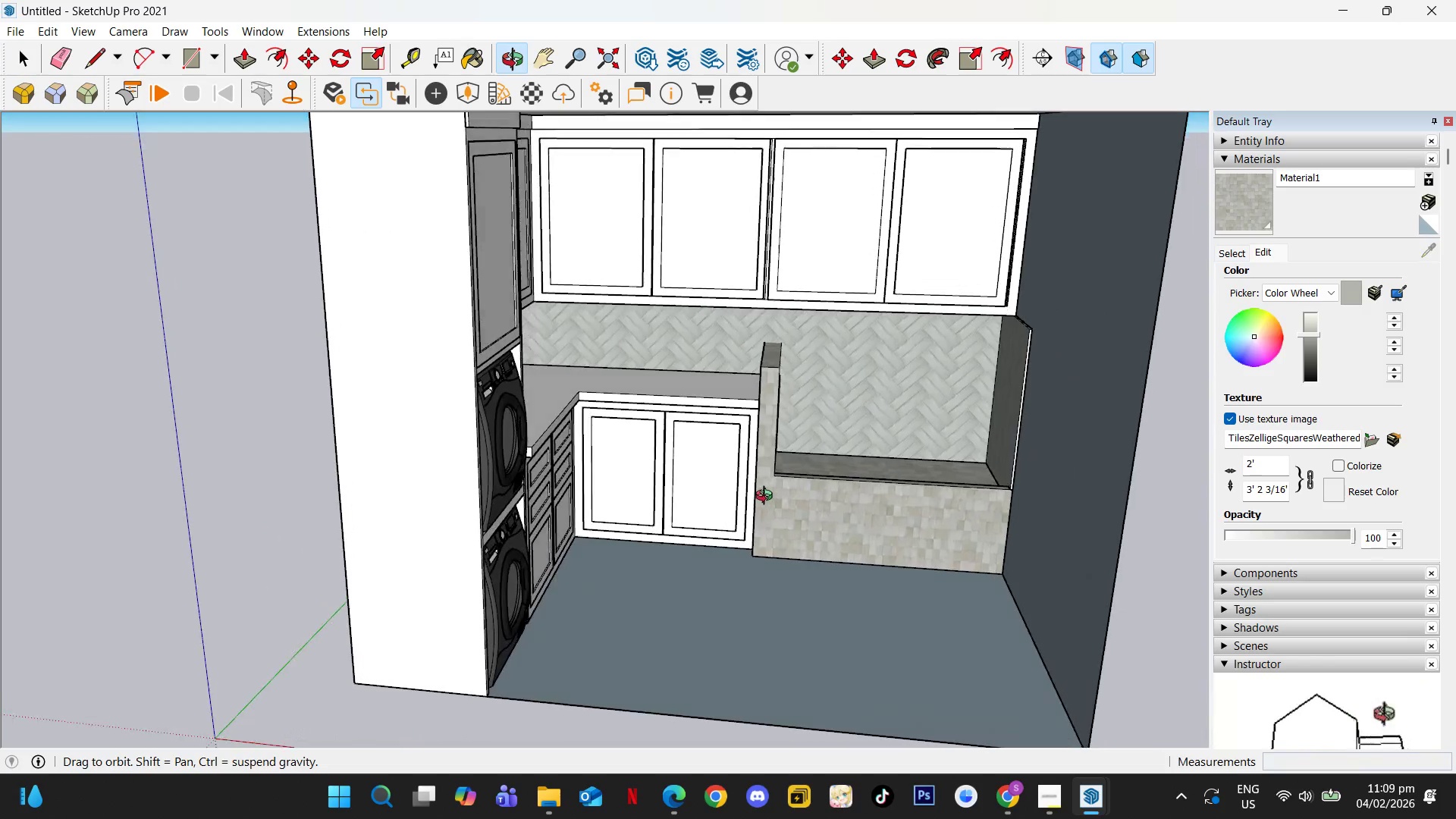 
scroll: coordinate [738, 390], scroll_direction: down, amount: 7.0
 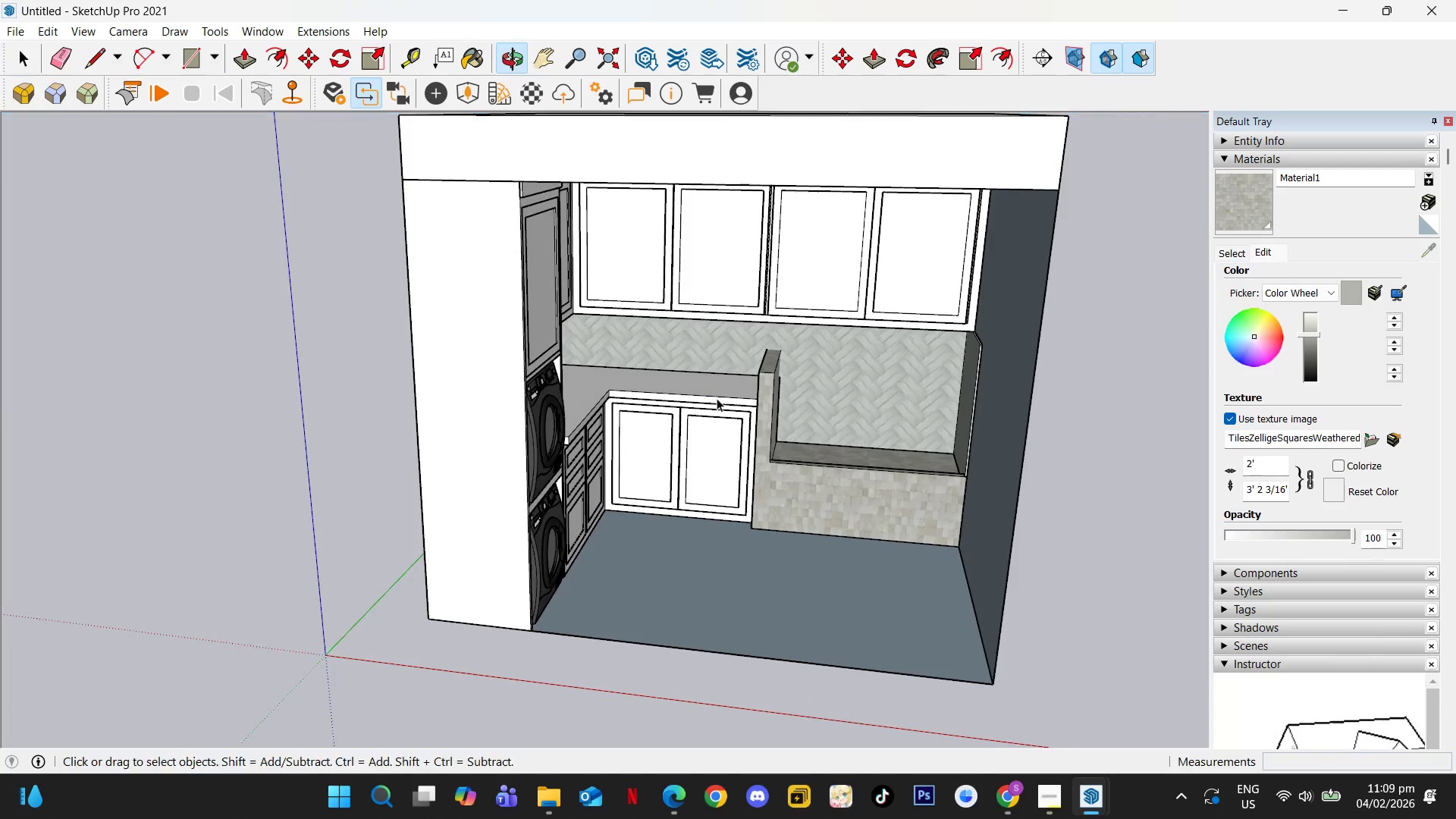 
scroll: coordinate [711, 397], scroll_direction: up, amount: 12.0
 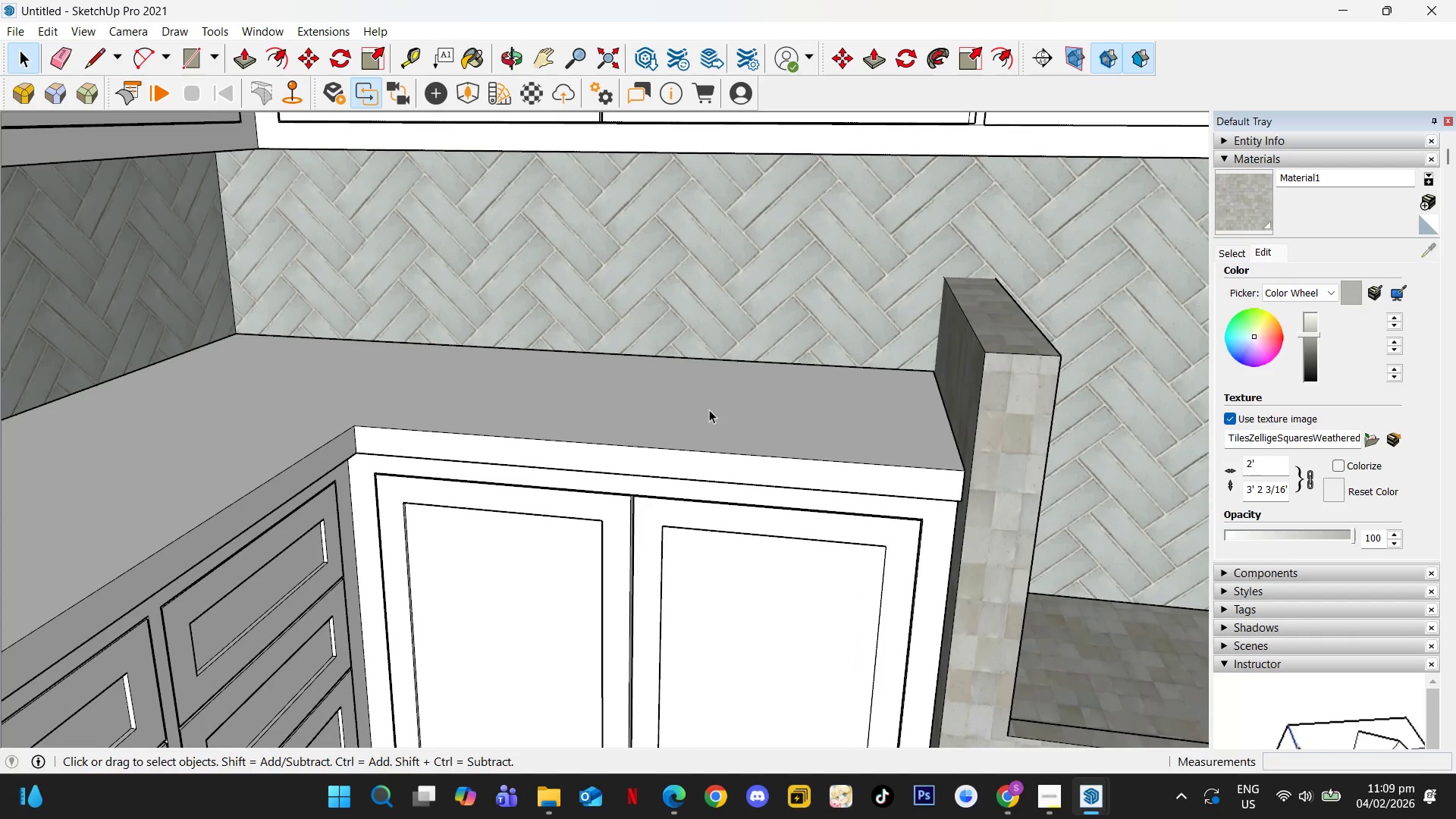 
left_click([709, 410])
 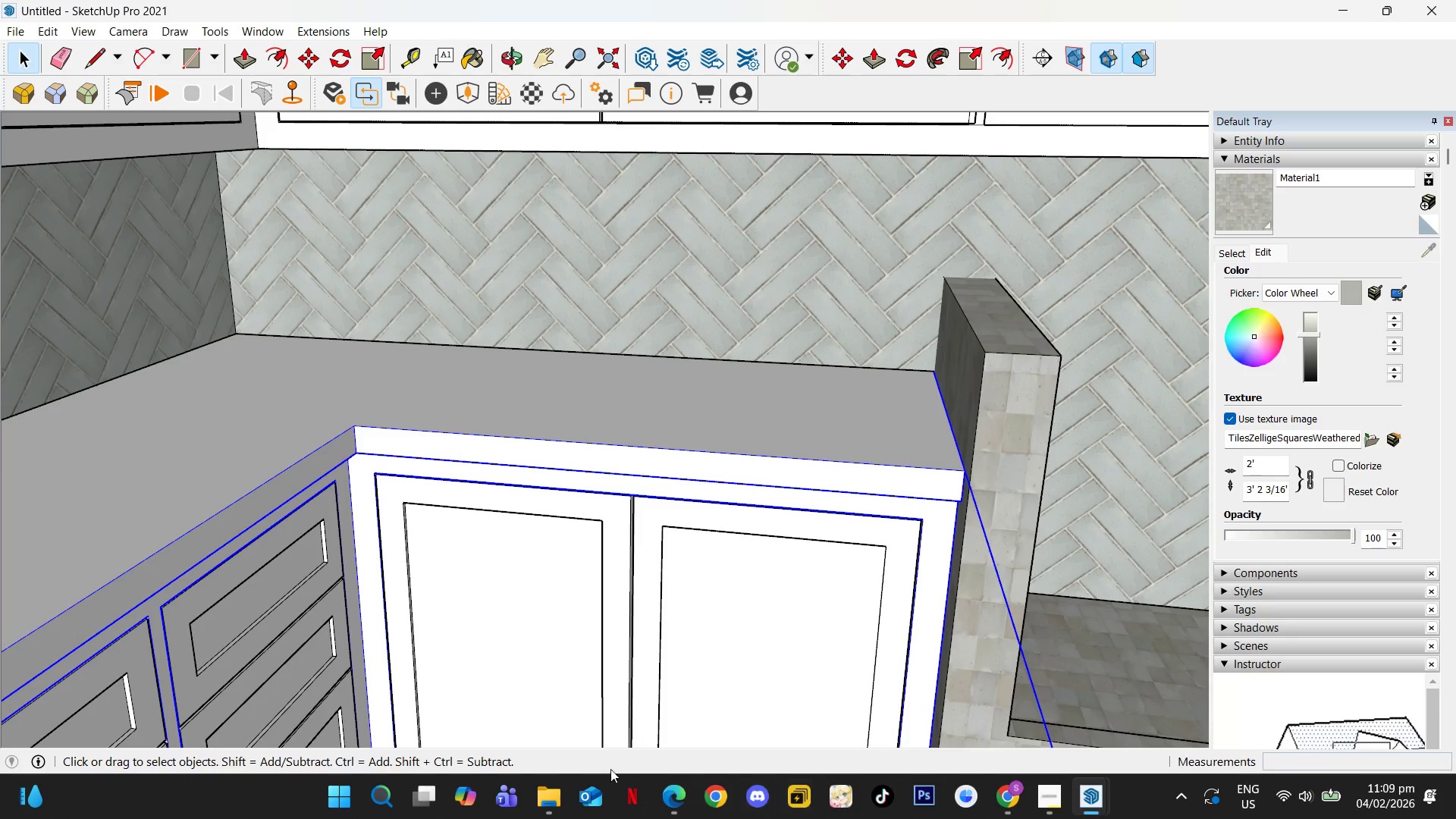 
left_click([558, 799])
 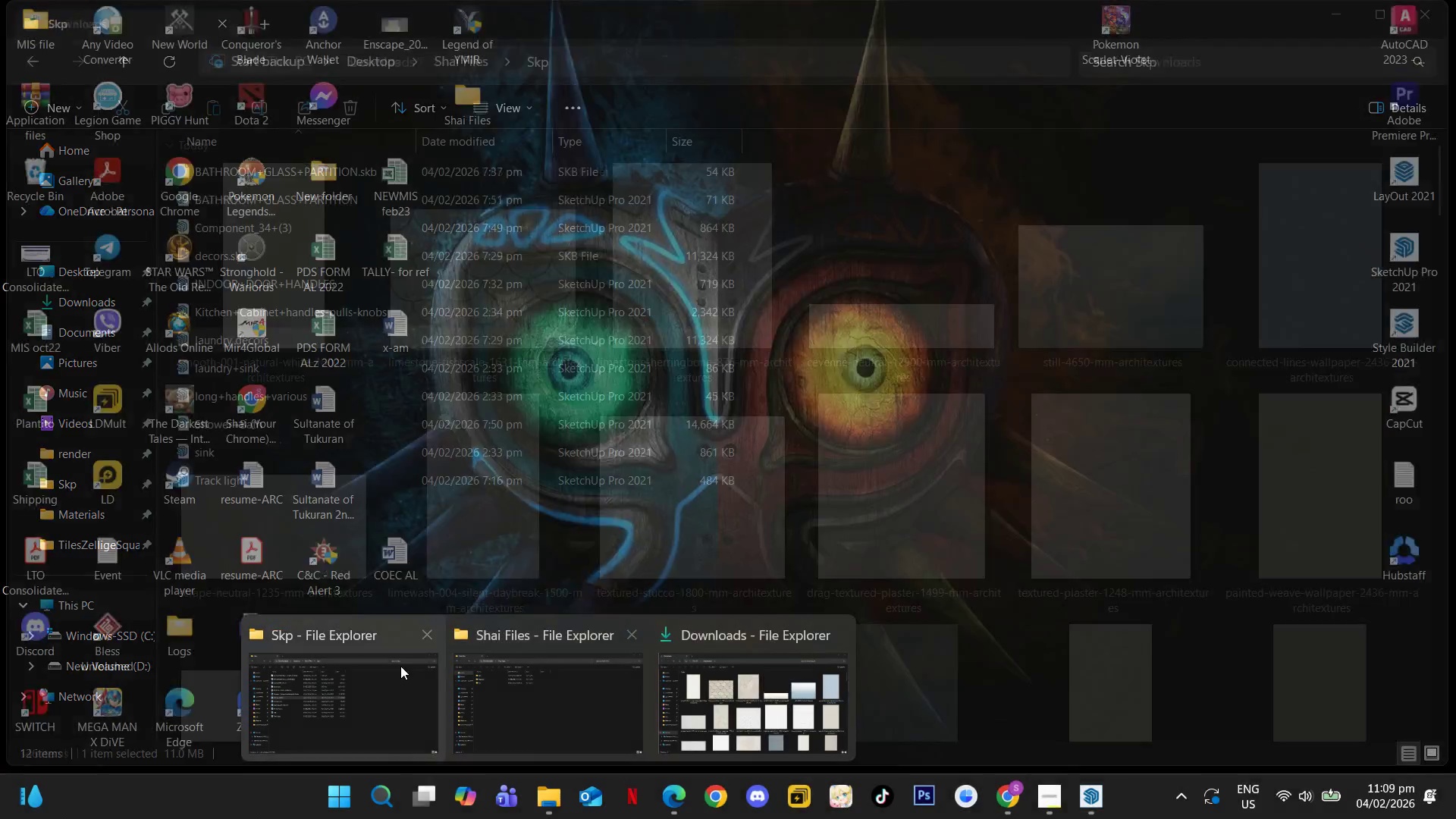 
left_click([403, 676])
 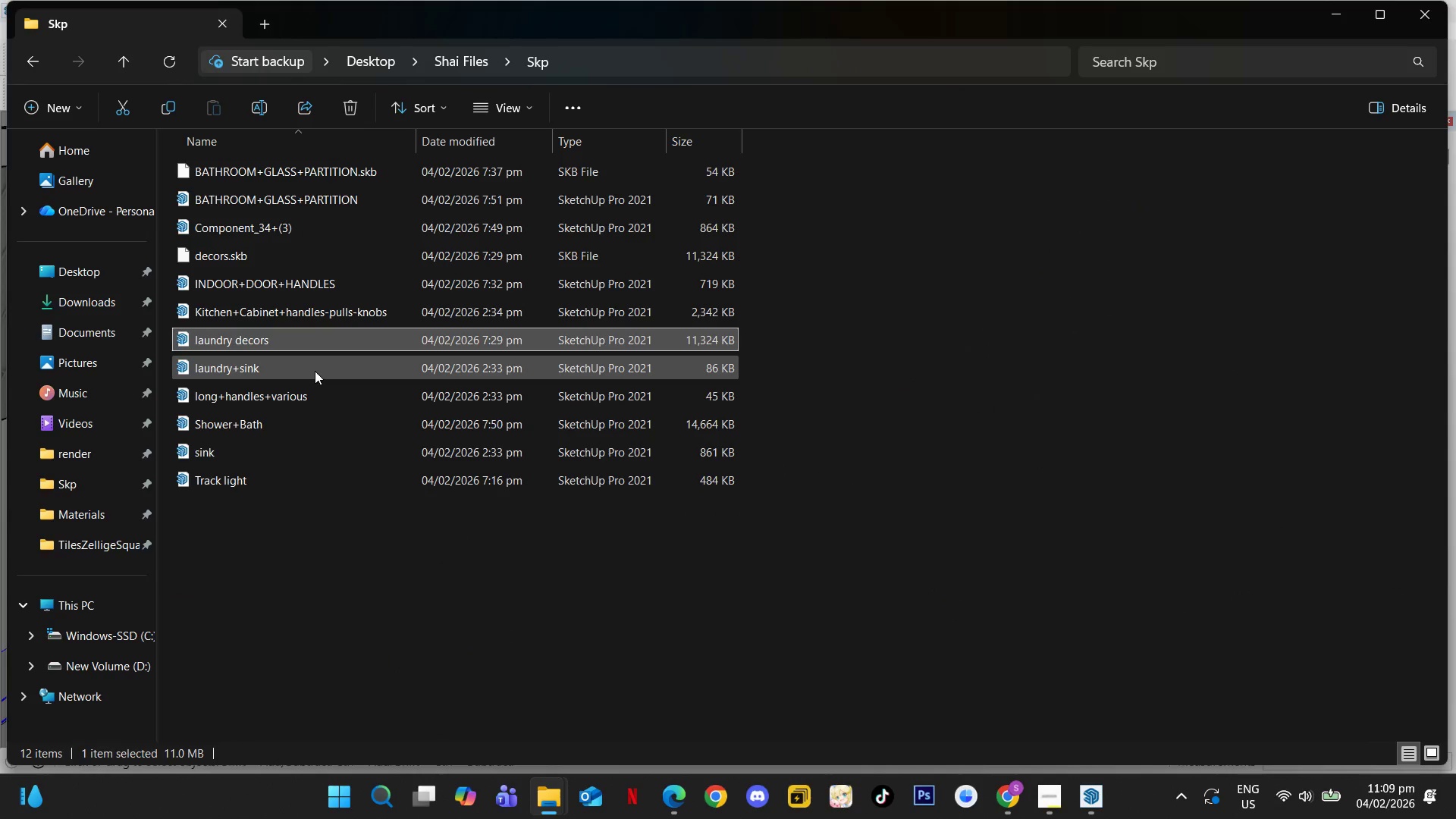 
double_click([315, 372])
 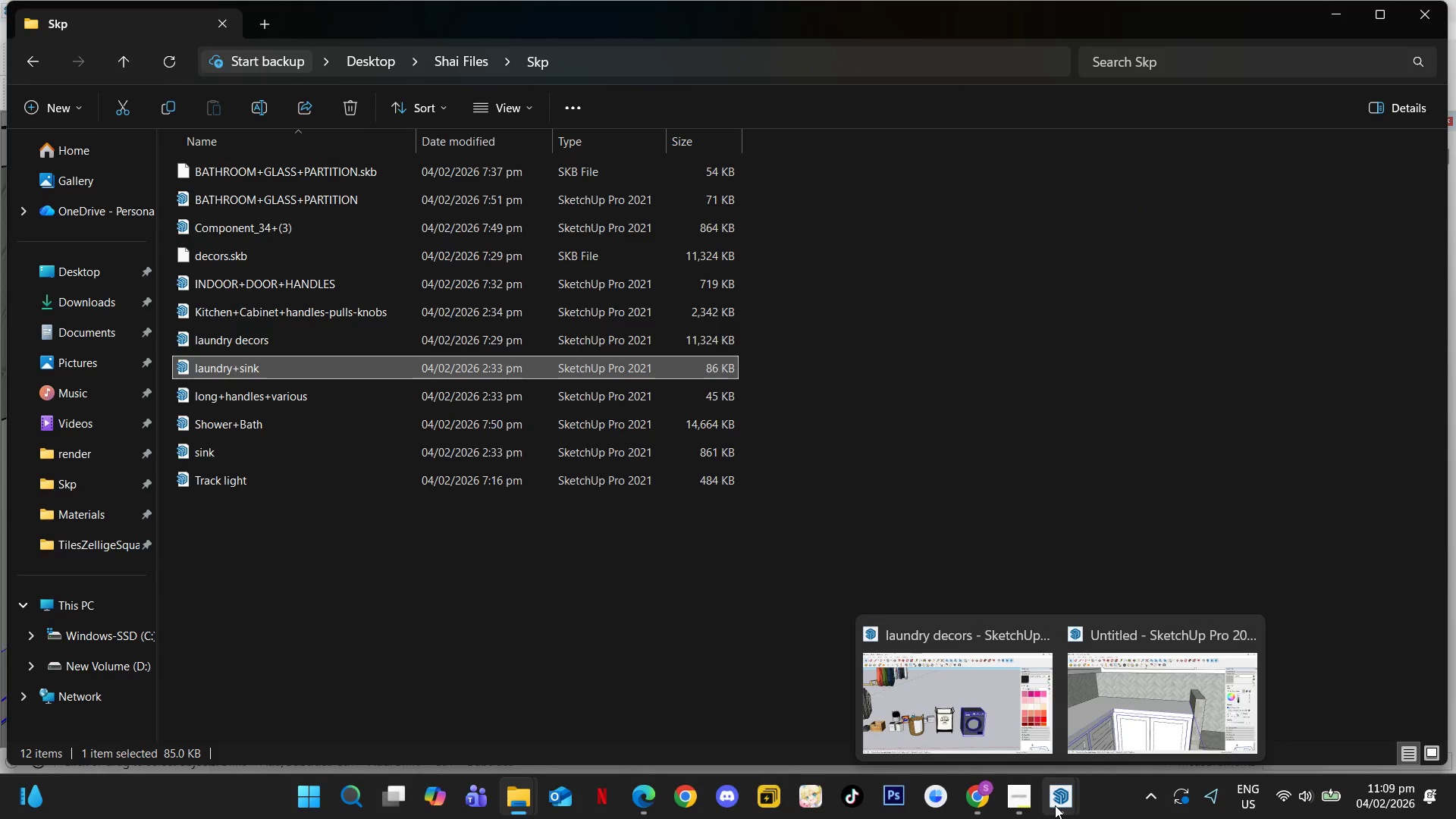 
left_click([1020, 796])